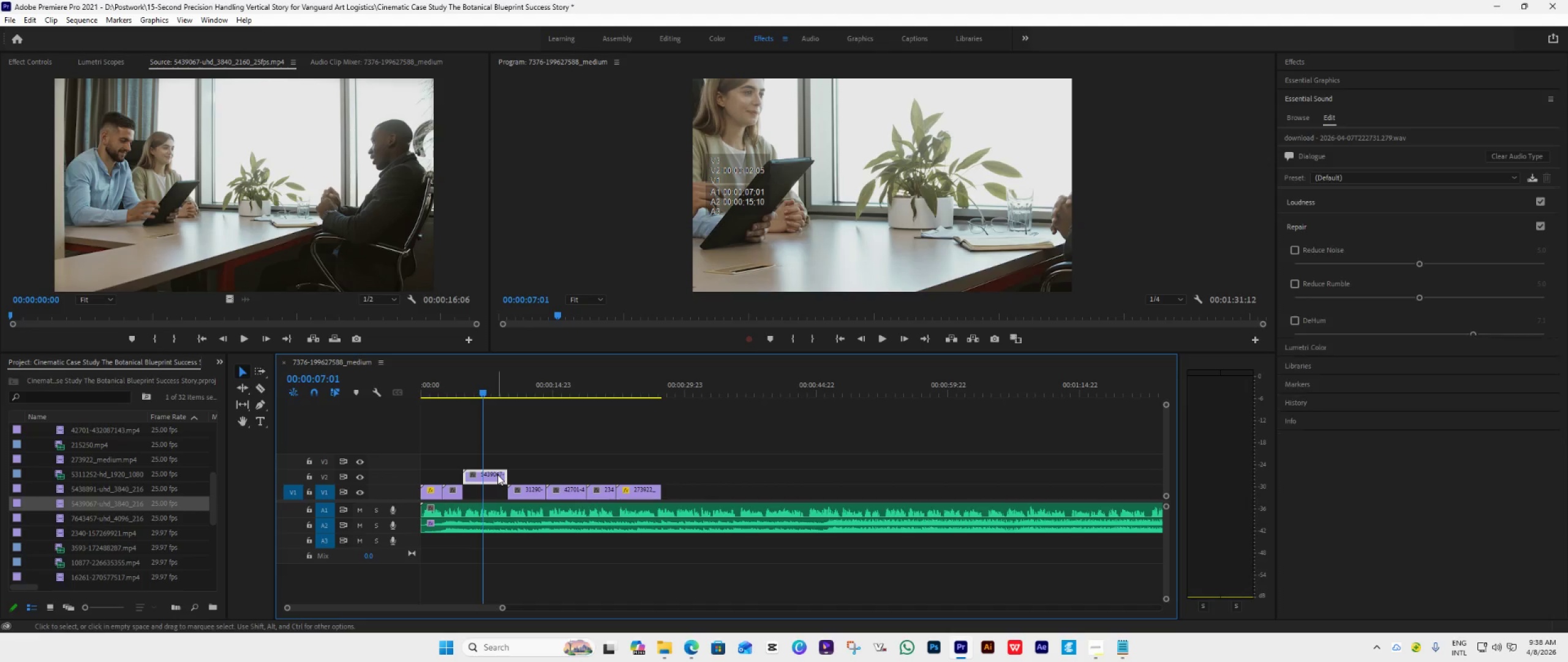 
right_click([497, 474])
 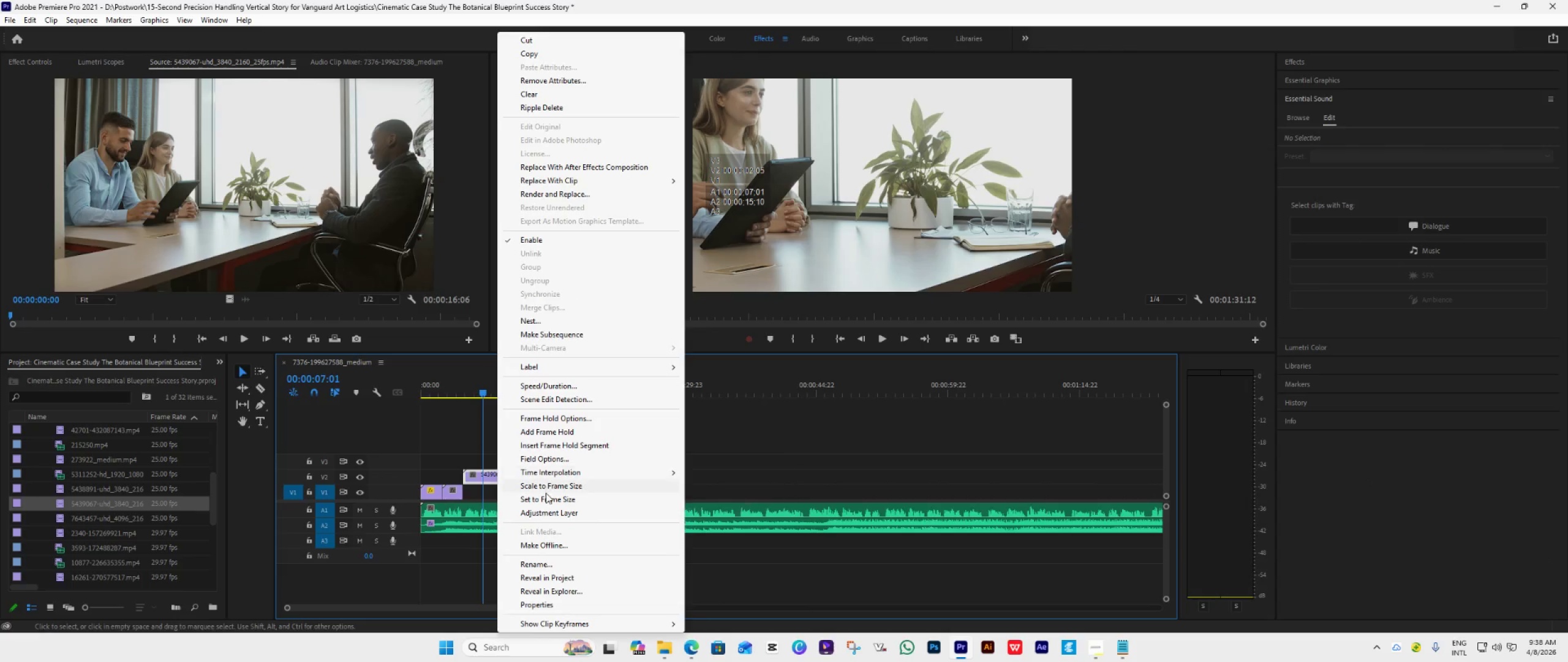 
left_click([548, 499])
 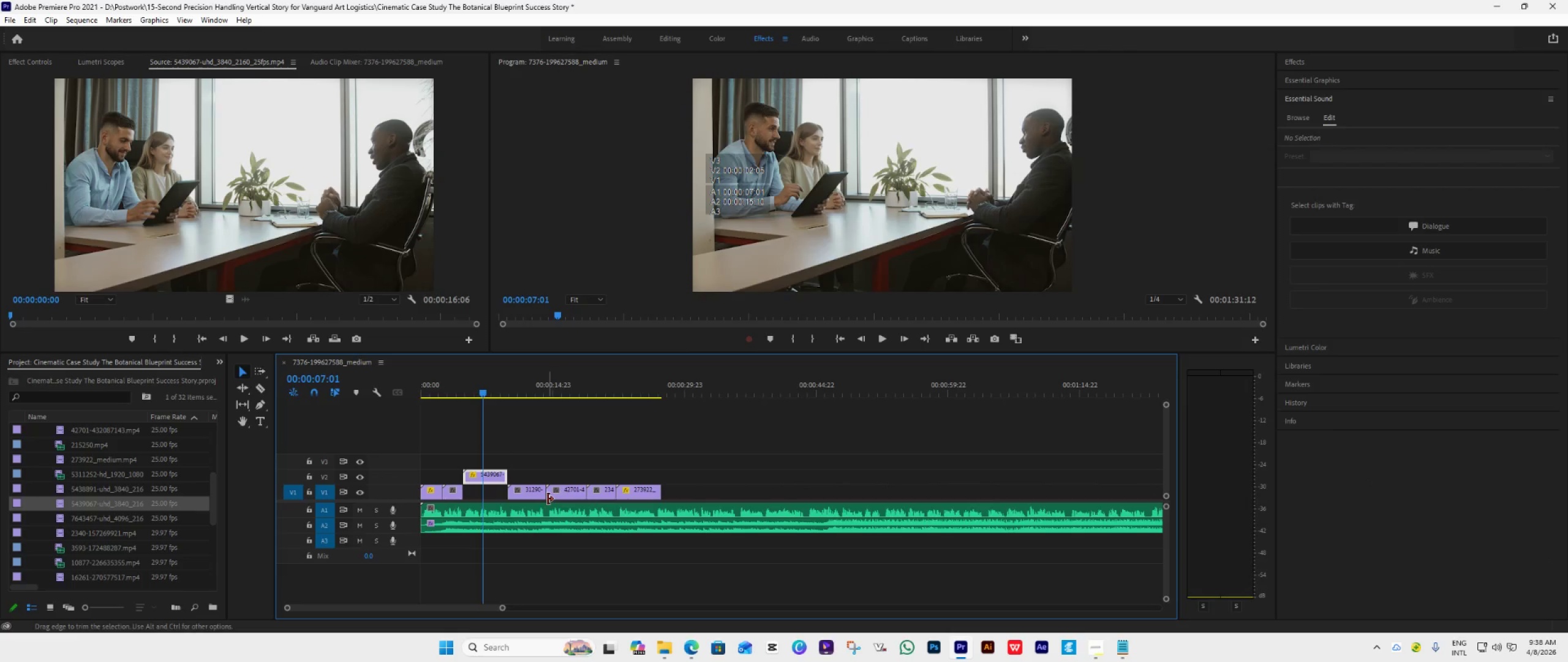 
key(Space)
 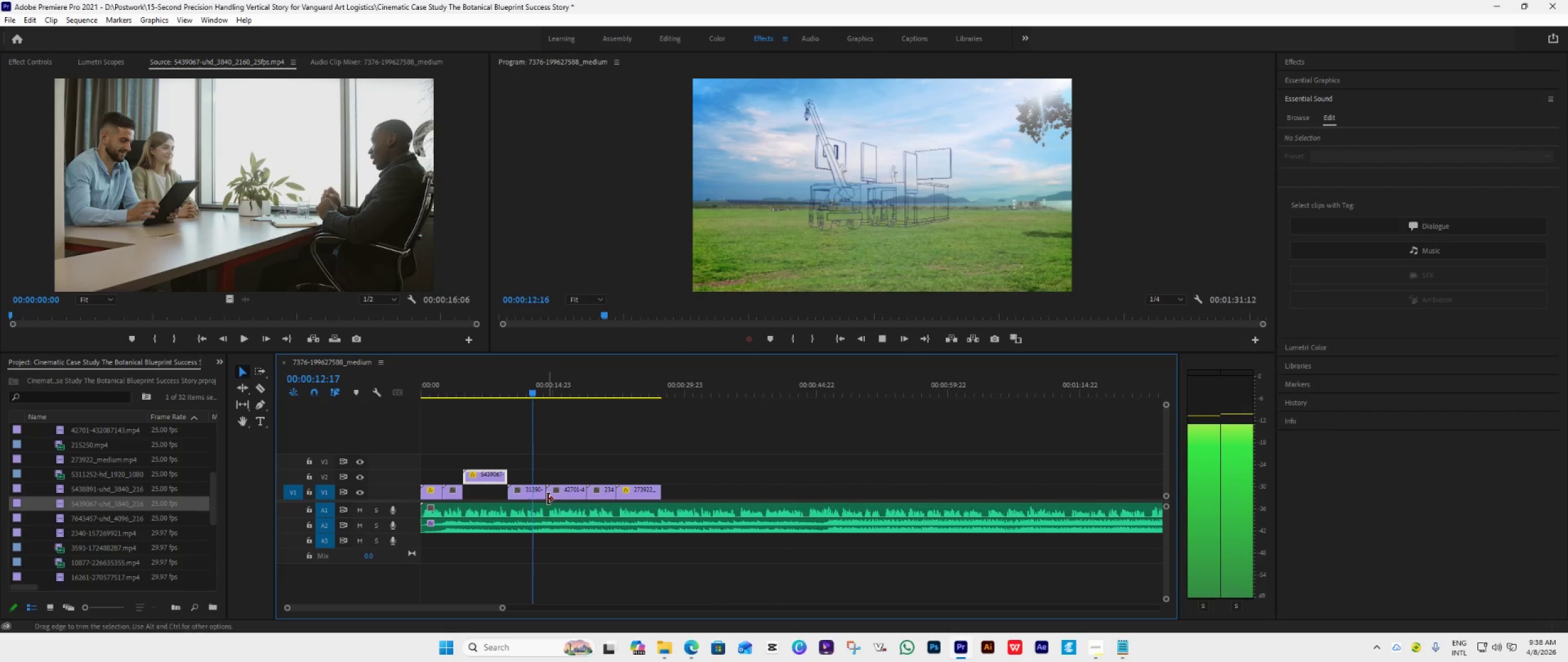 
wait(7.58)
 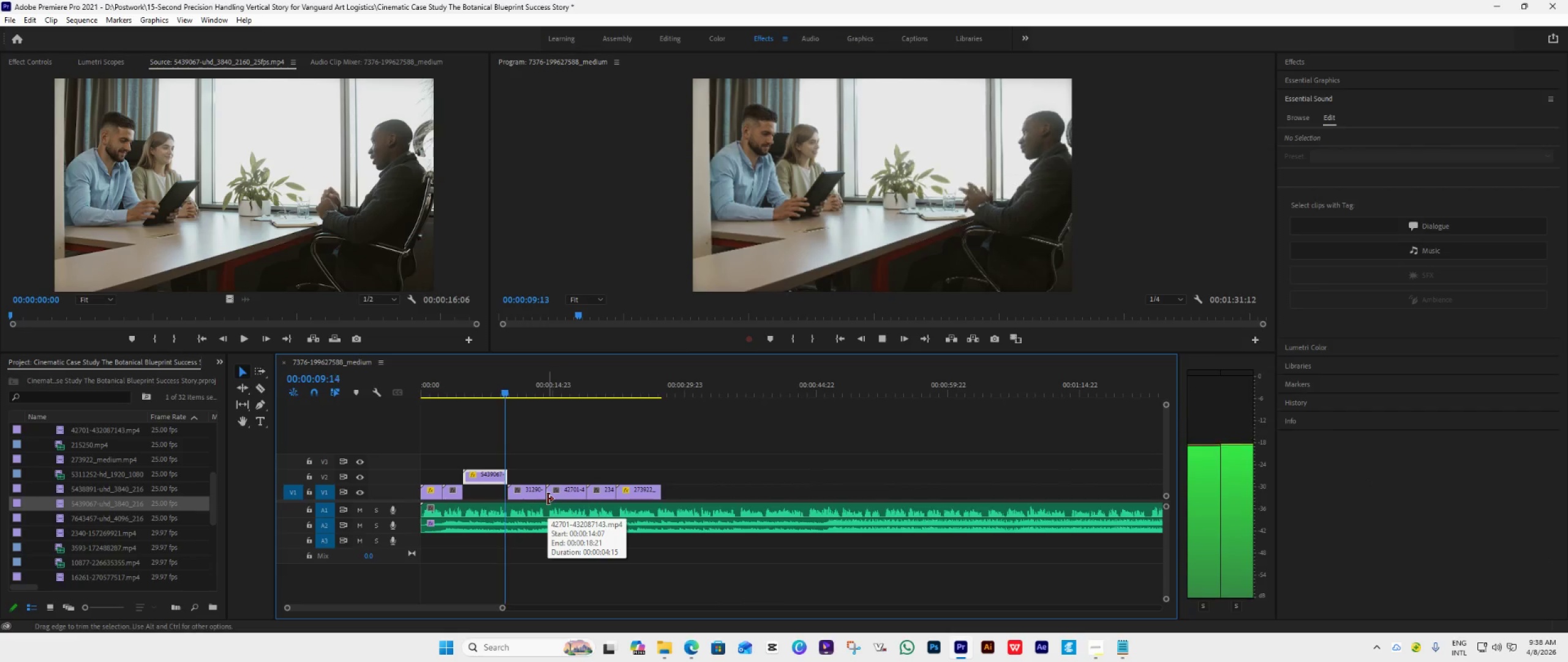 
mouse_move([628, 485])
 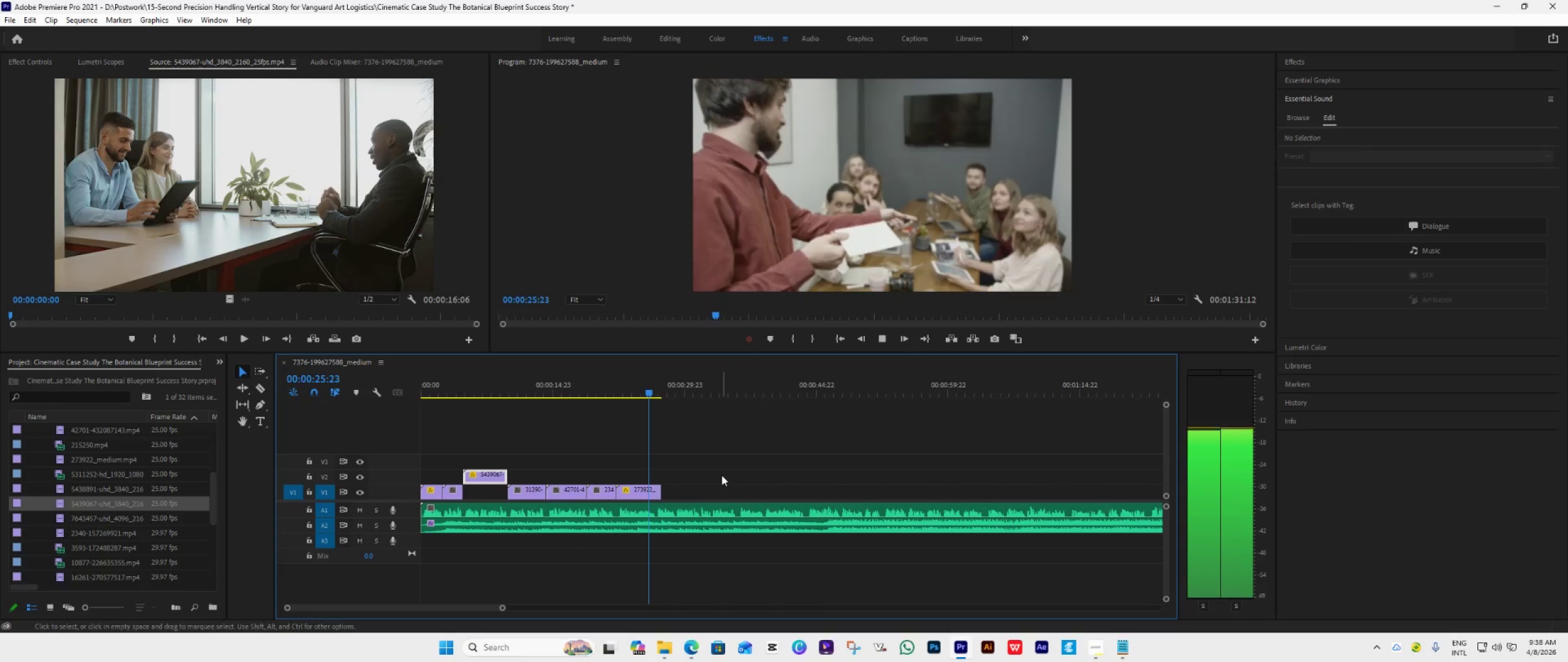 
wait(7.42)
 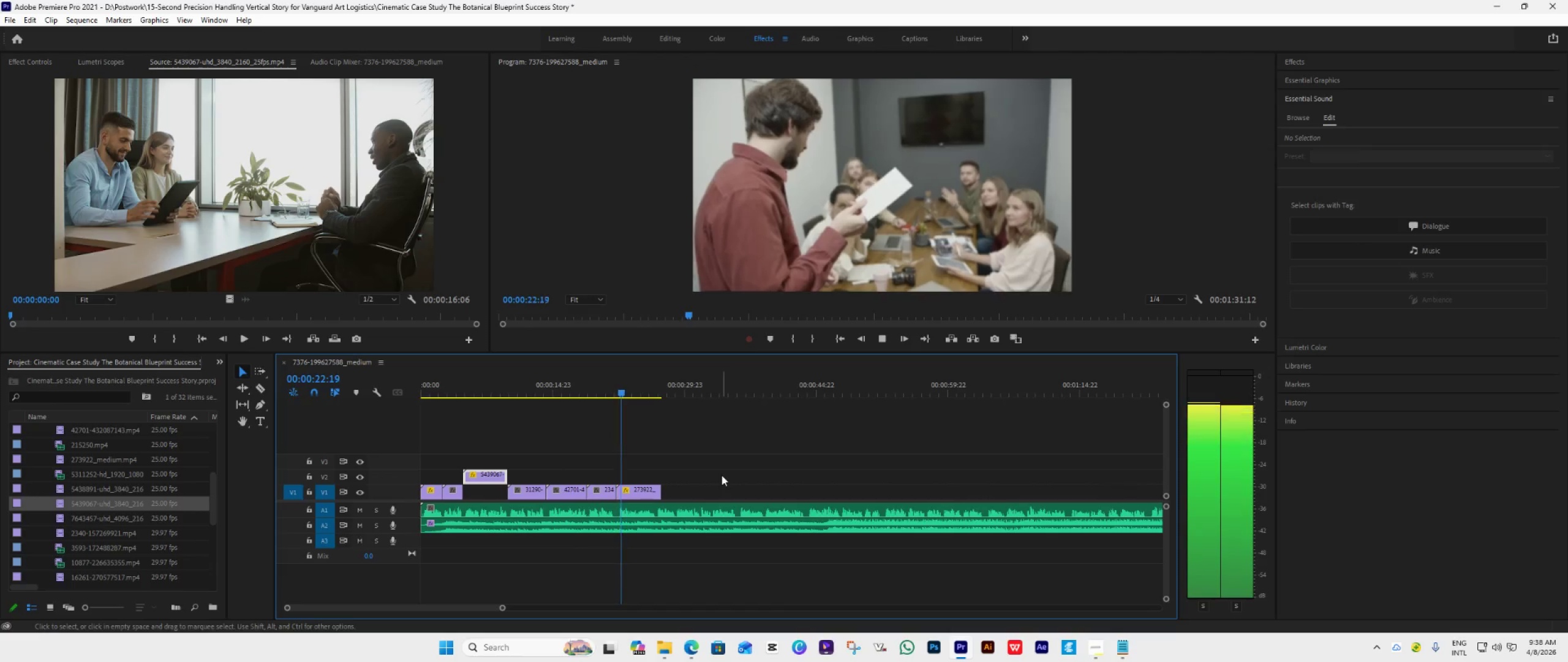 
key(Space)
 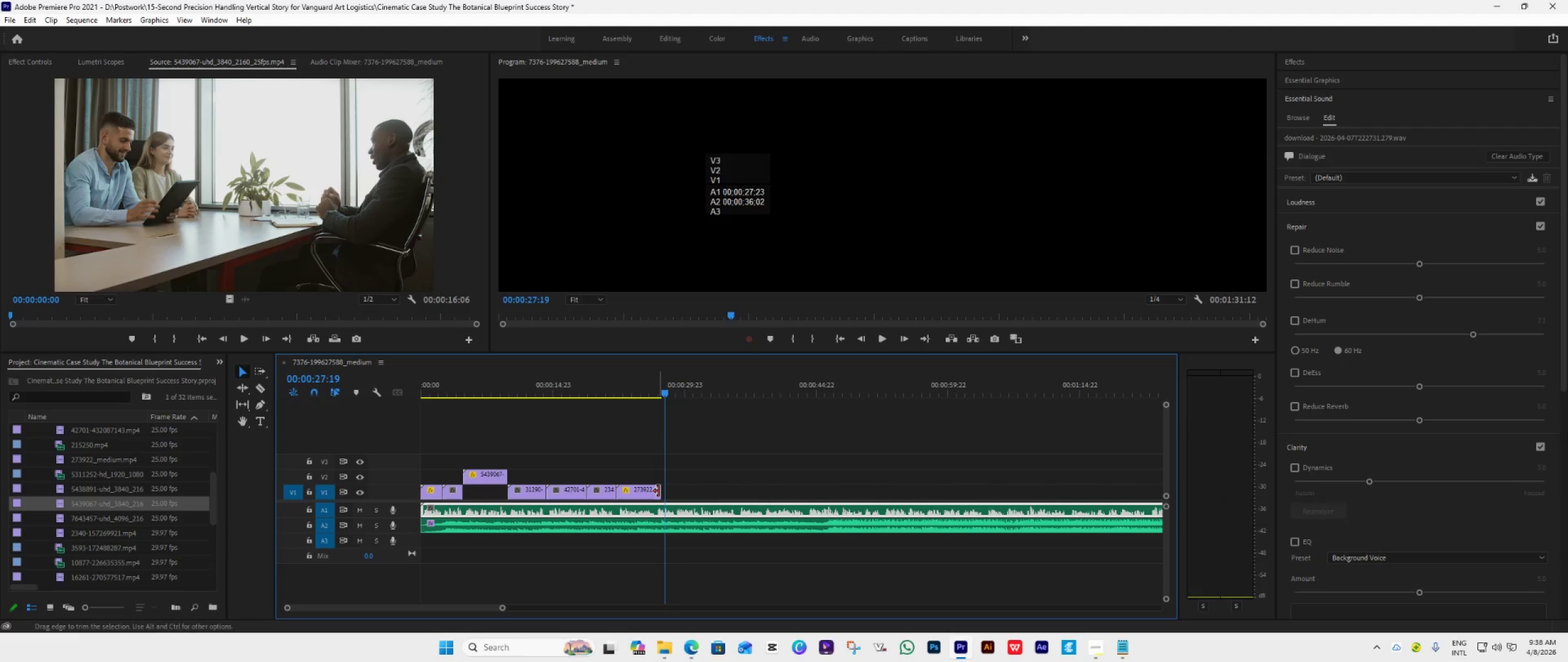 
left_click_drag(start_coordinate=[658, 491], to_coordinate=[654, 502])
 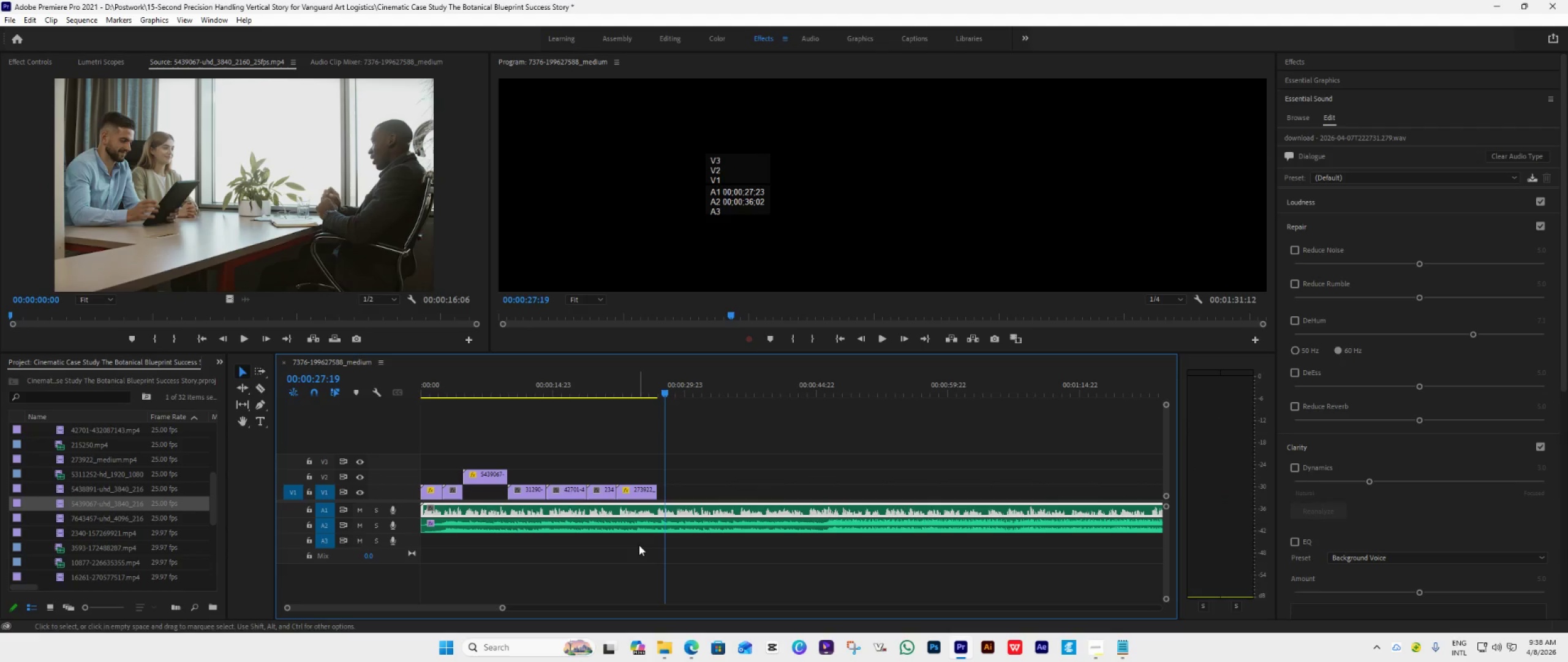 
key(Space)
 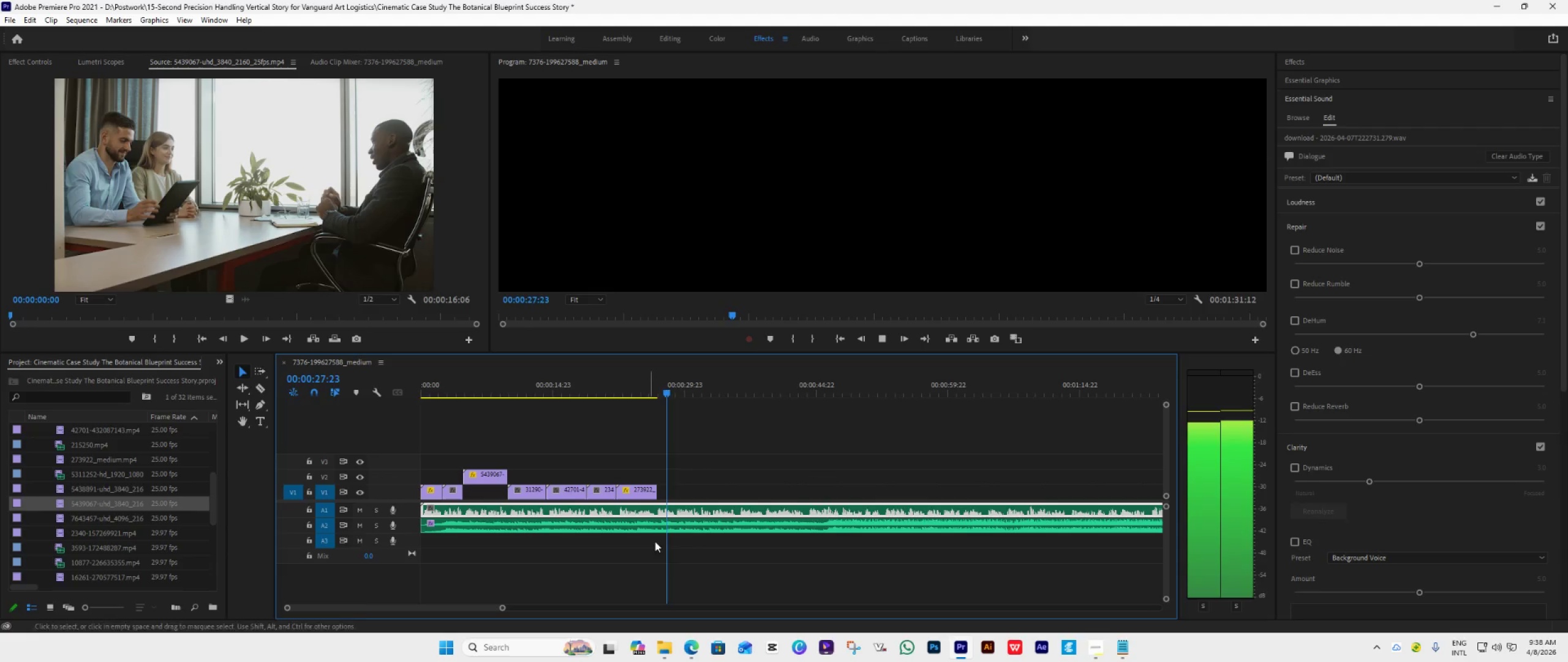 
mouse_move([689, 520])
 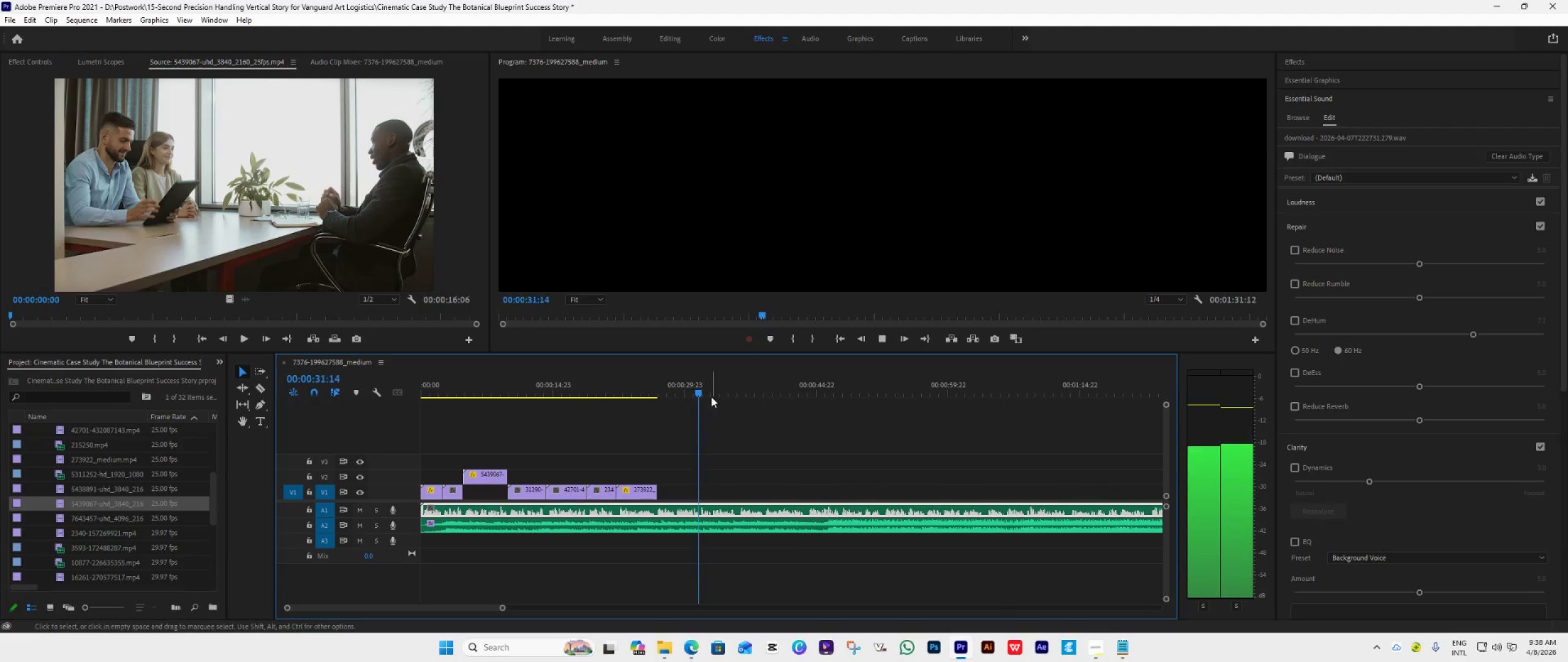 
key(Space)
 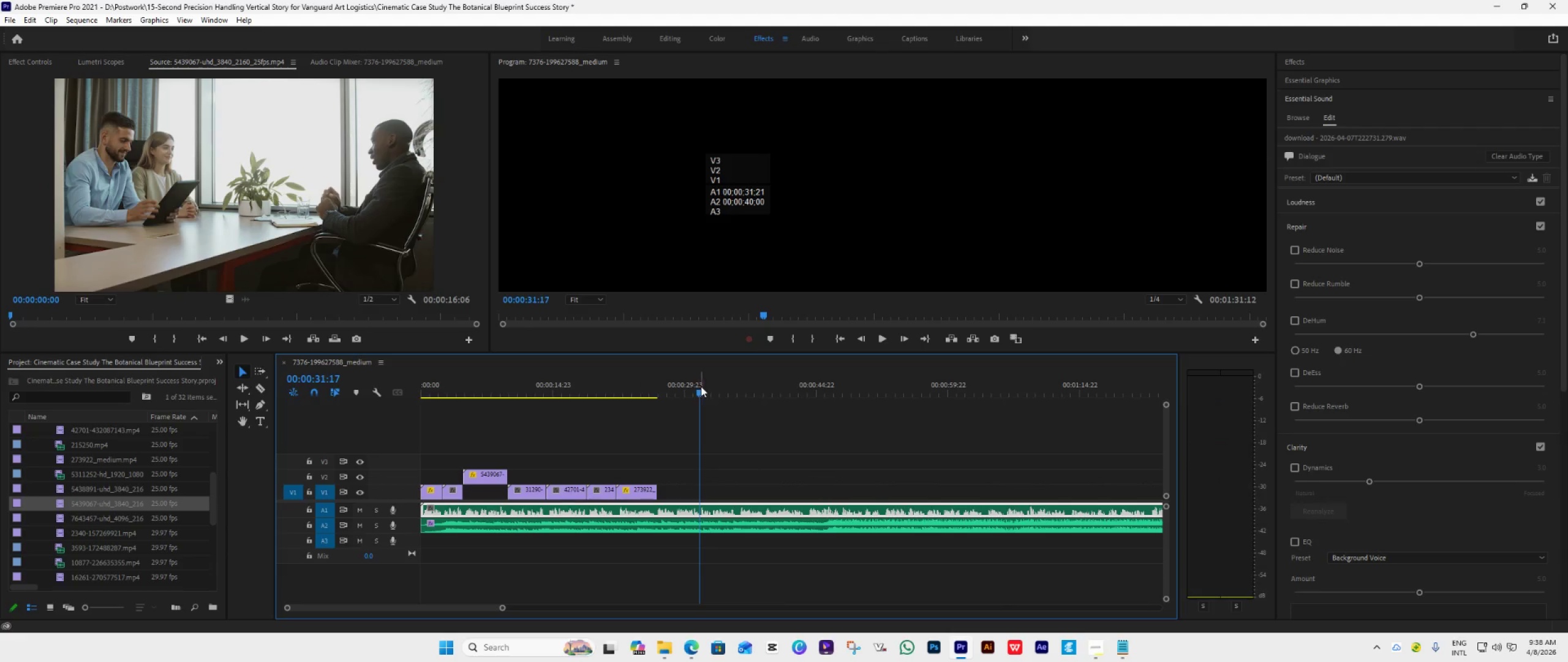 
left_click_drag(start_coordinate=[698, 391], to_coordinate=[651, 420])
 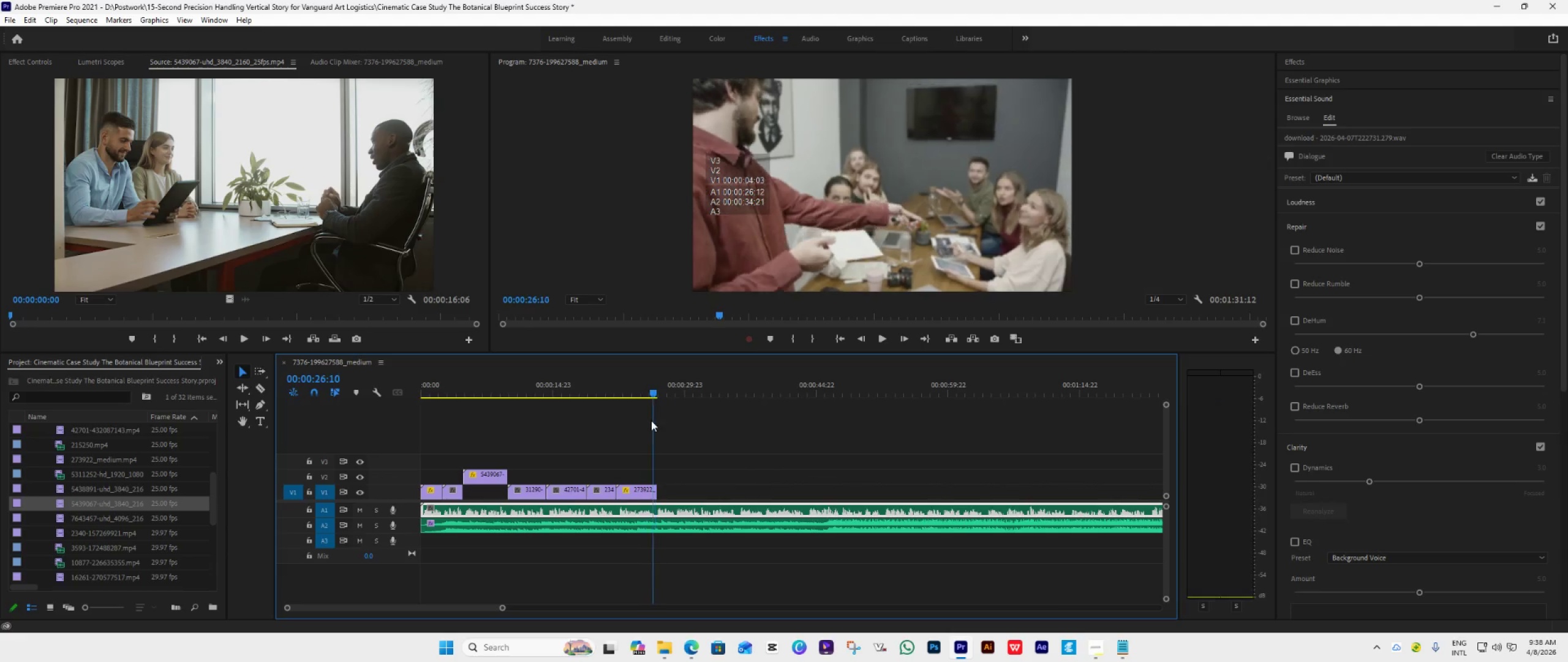 
key(Space)
 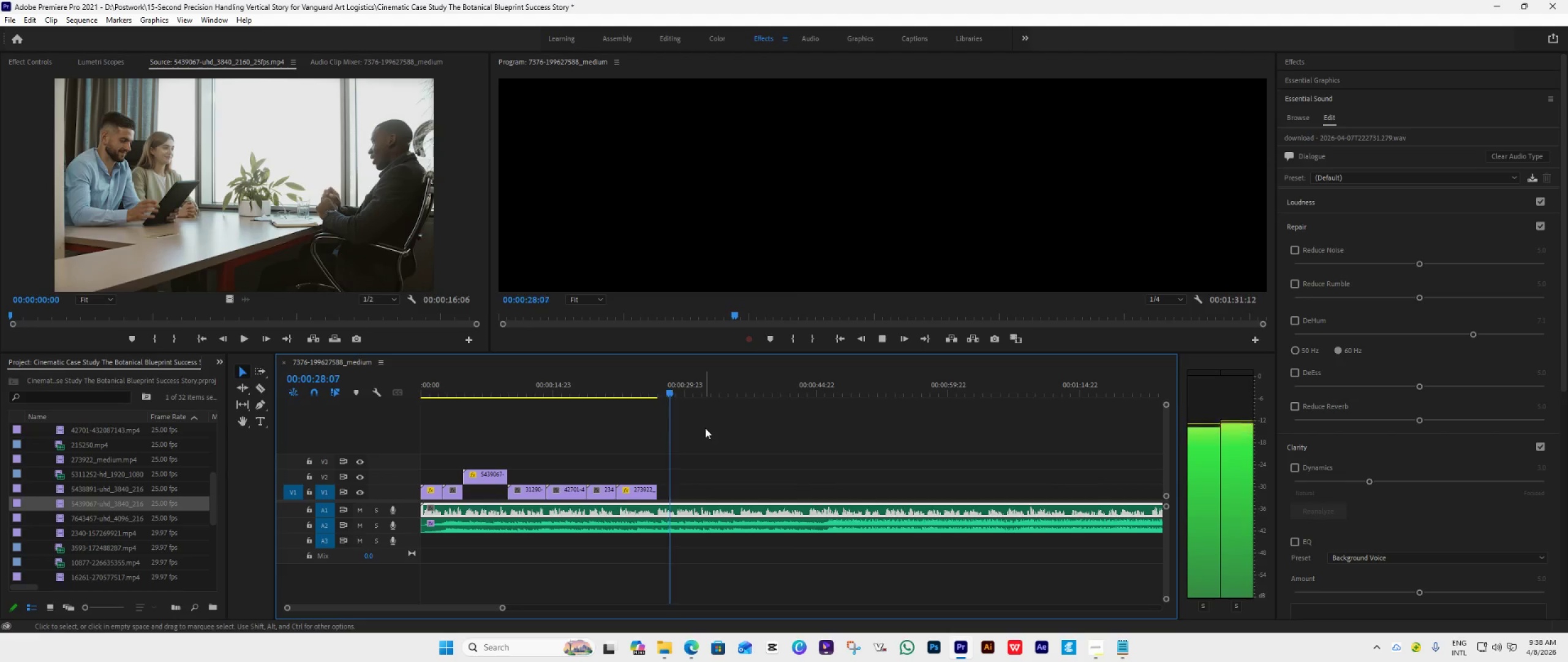 
key(Space)
 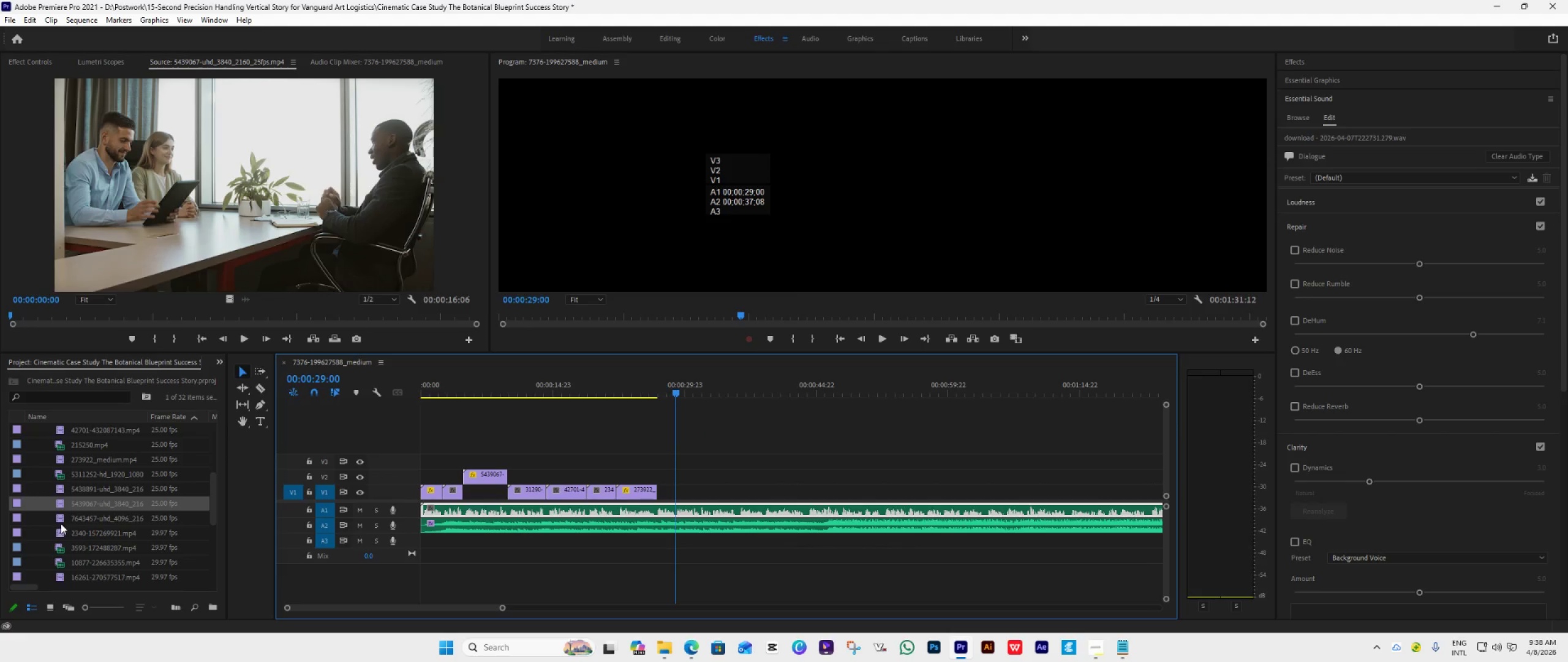 
double_click([60, 517])
 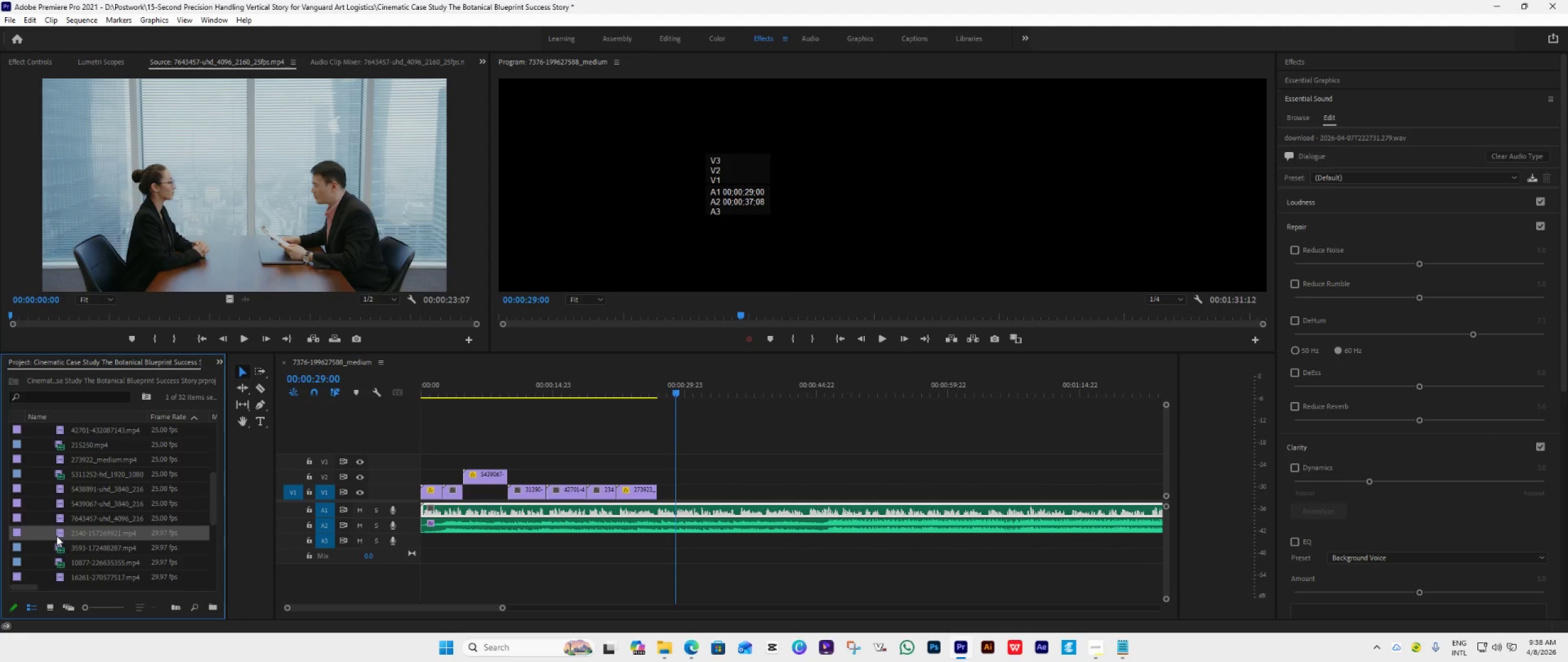 
double_click([56, 536])
 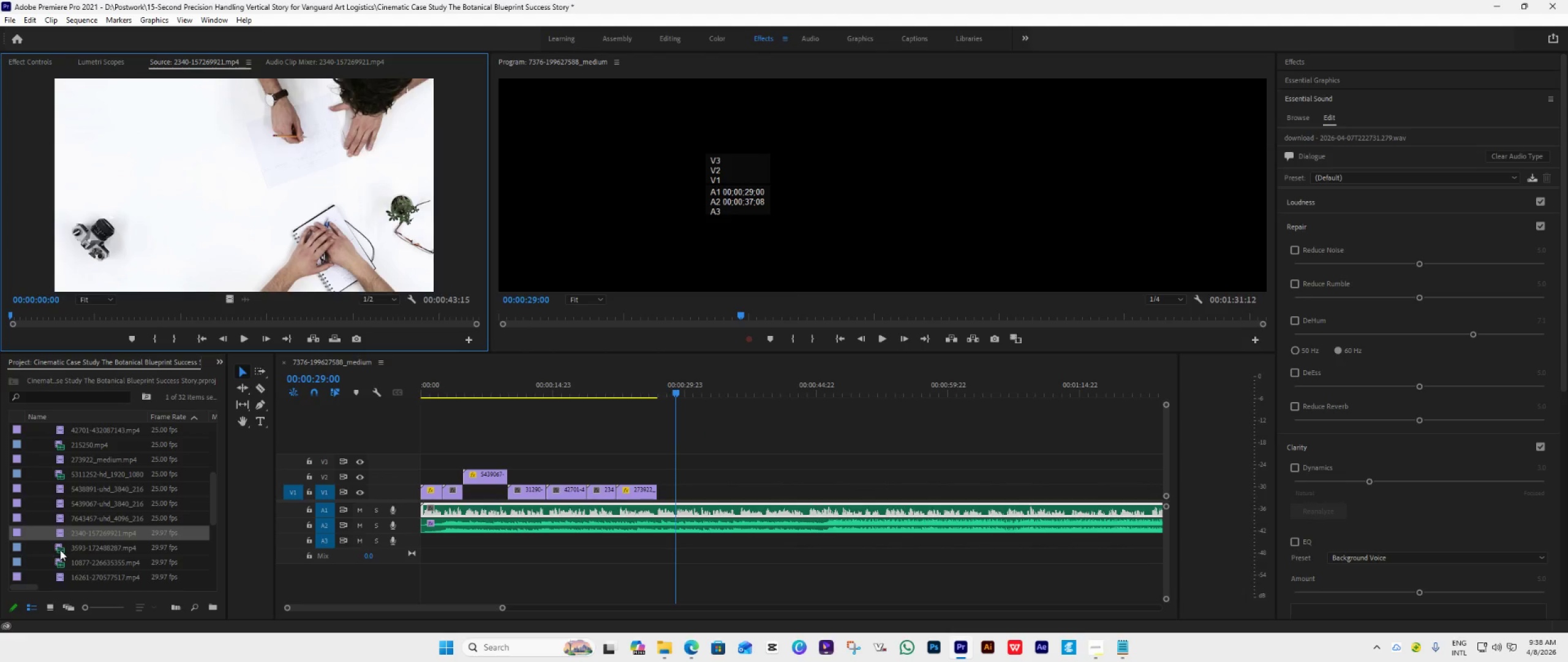 
double_click([60, 550])
 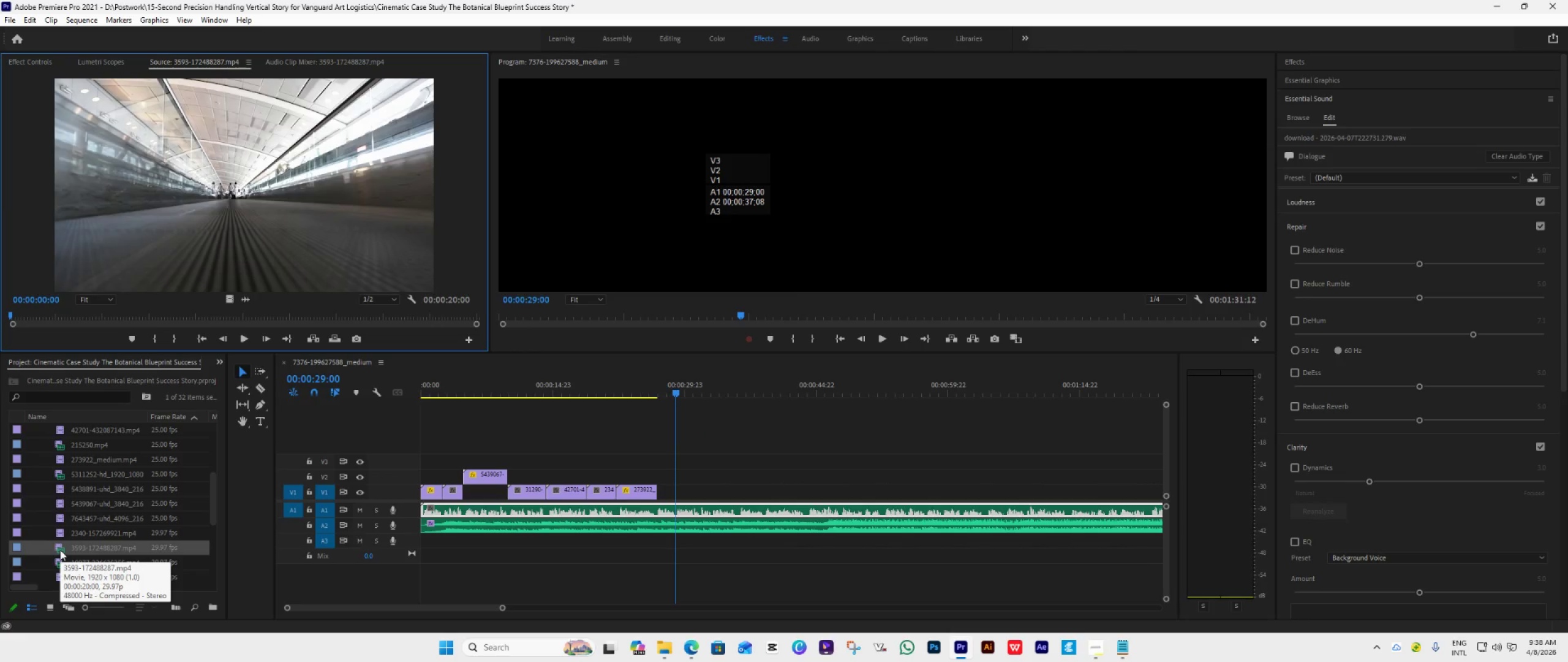 
scroll: coordinate [60, 550], scroll_direction: down, amount: 3.0
 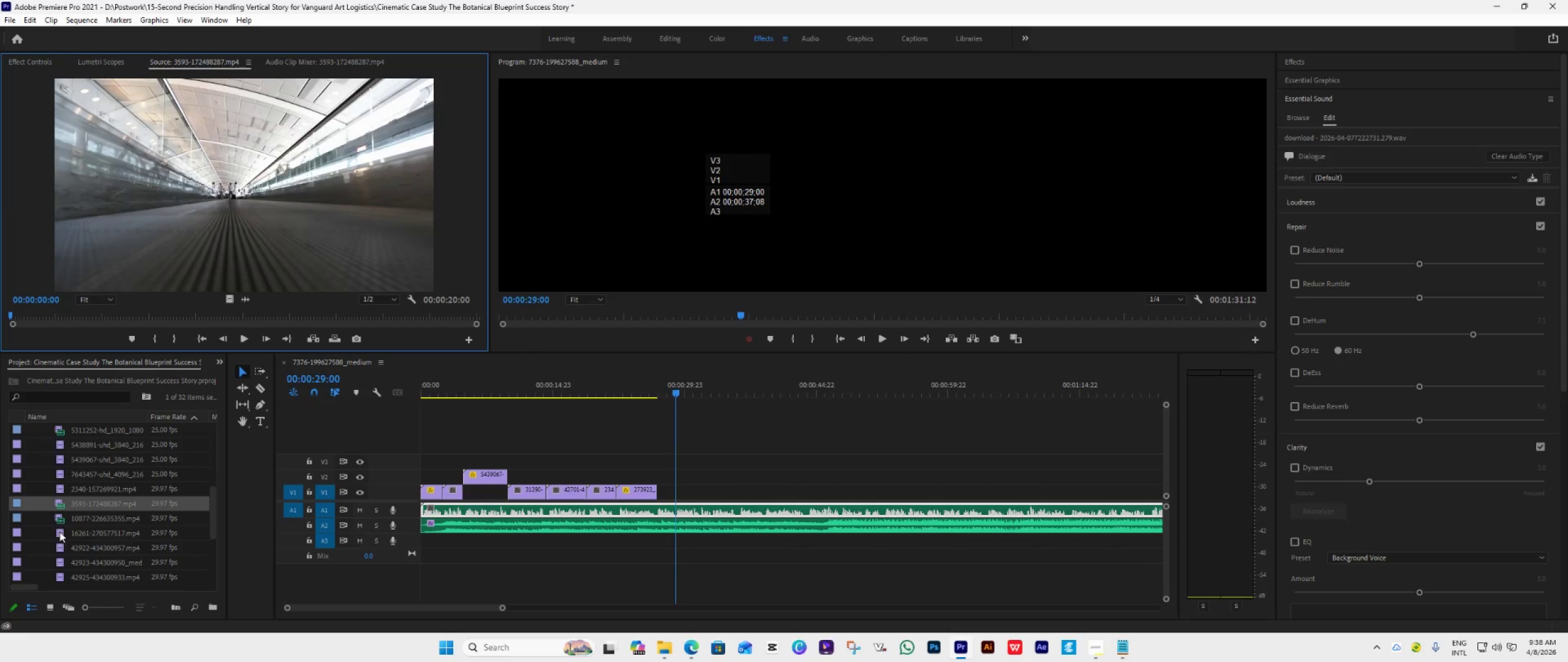 
mouse_move([70, 522])
 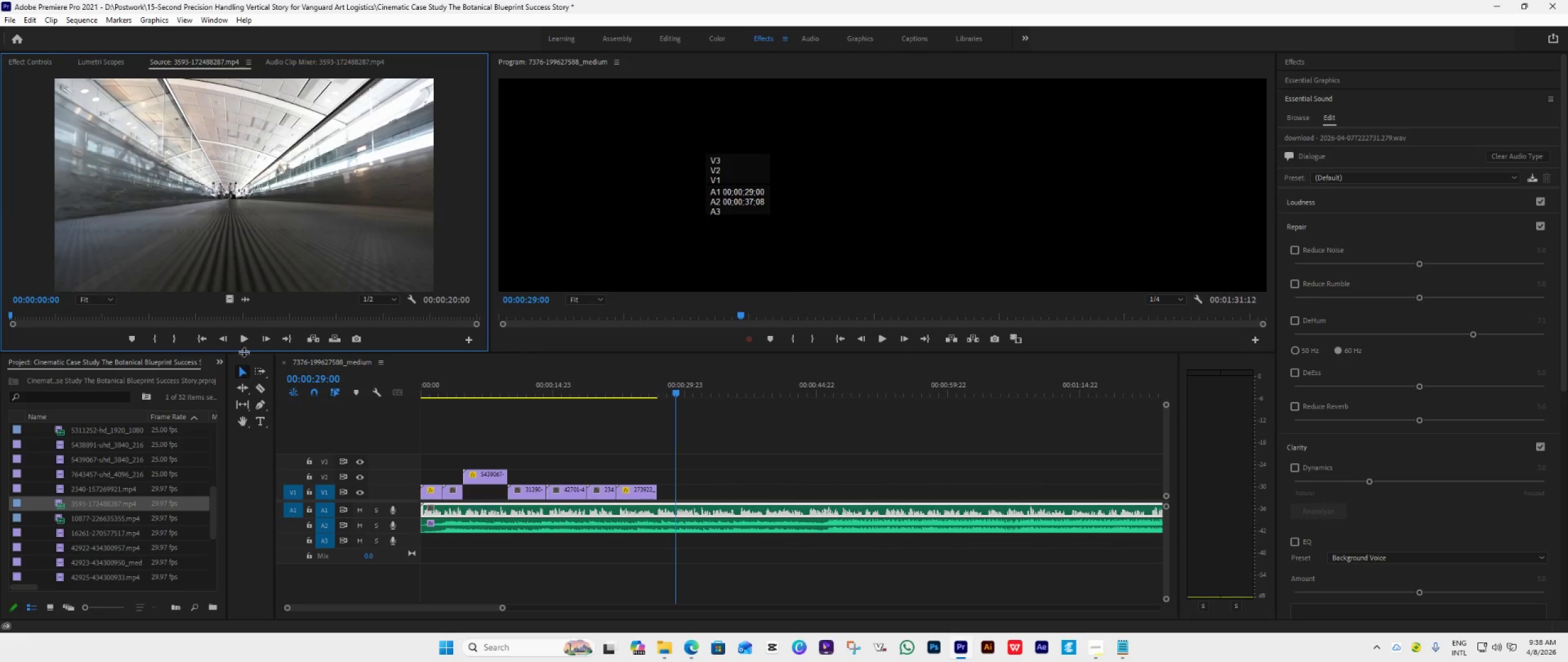 
left_click([244, 341])
 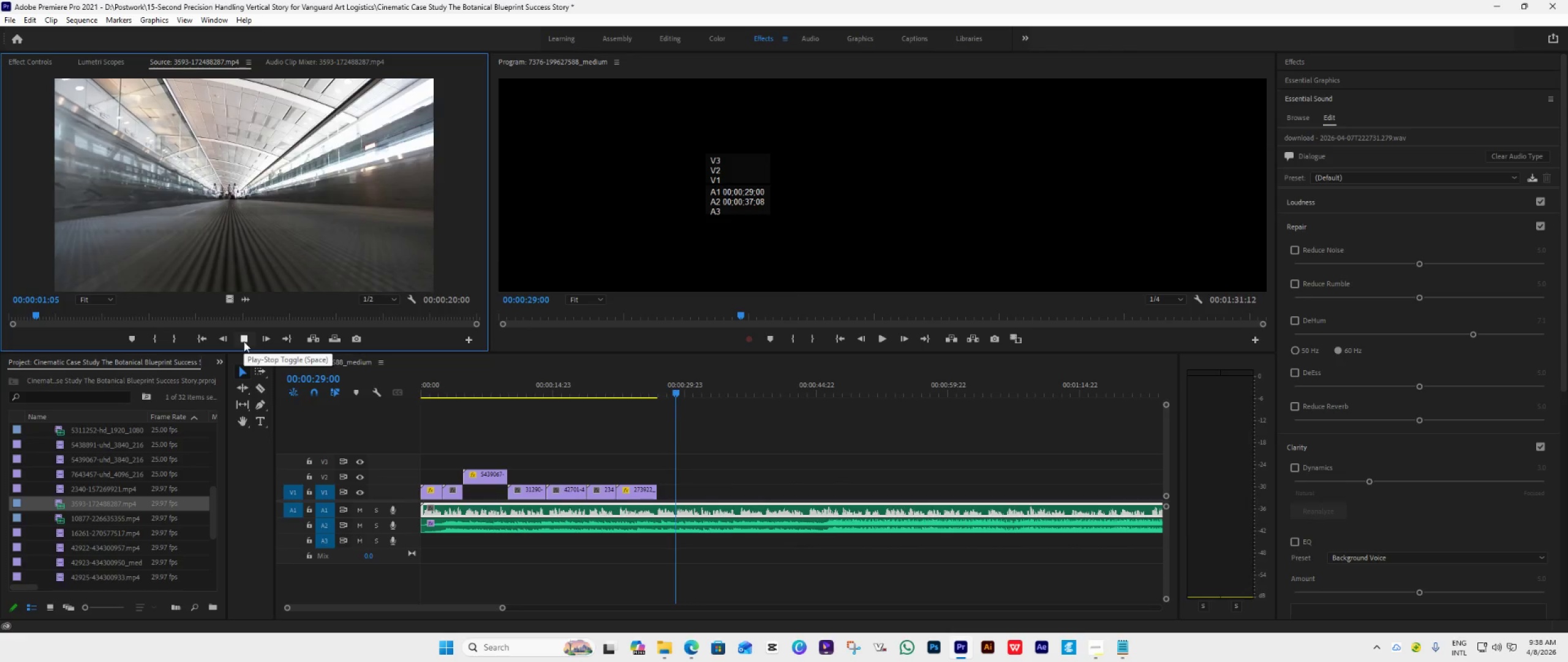 
left_click([244, 341])
 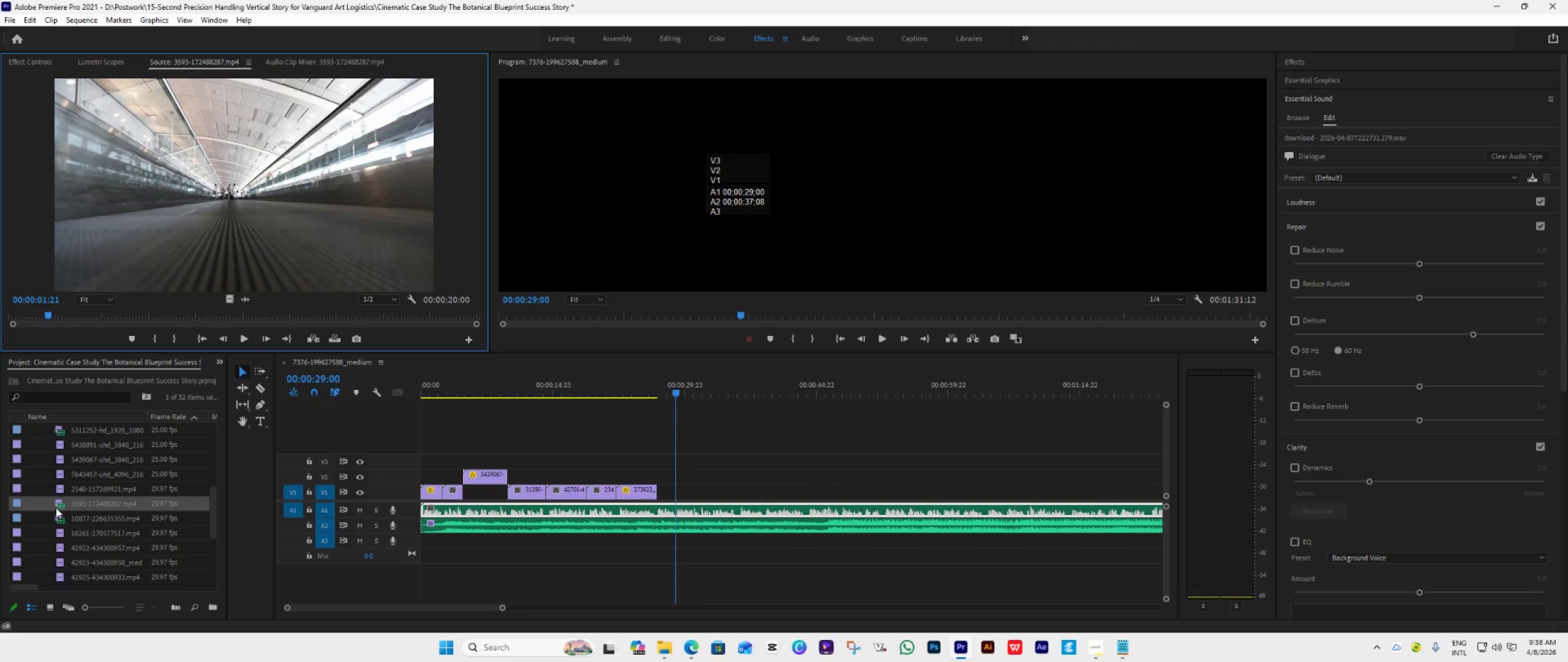 
left_click_drag(start_coordinate=[66, 503], to_coordinate=[654, 461])
 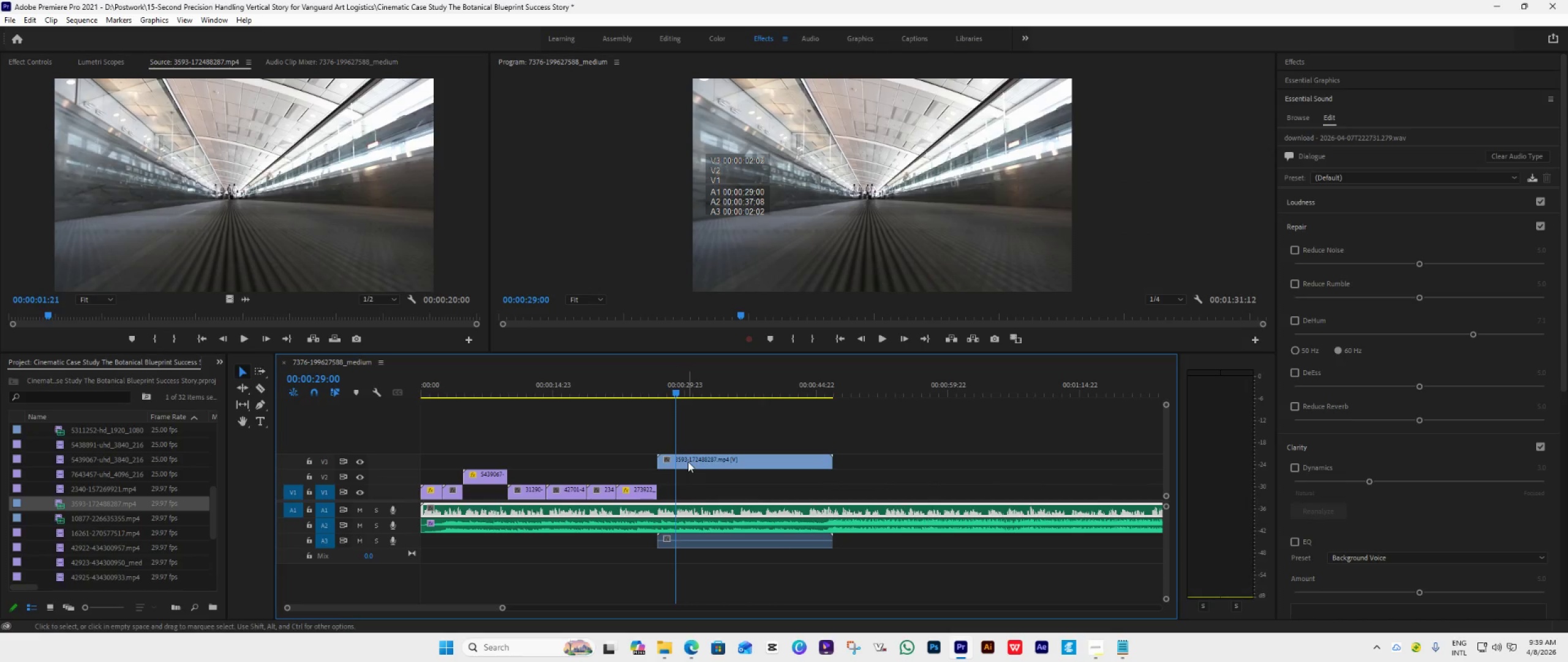 
left_click_drag(start_coordinate=[688, 462], to_coordinate=[686, 490])
 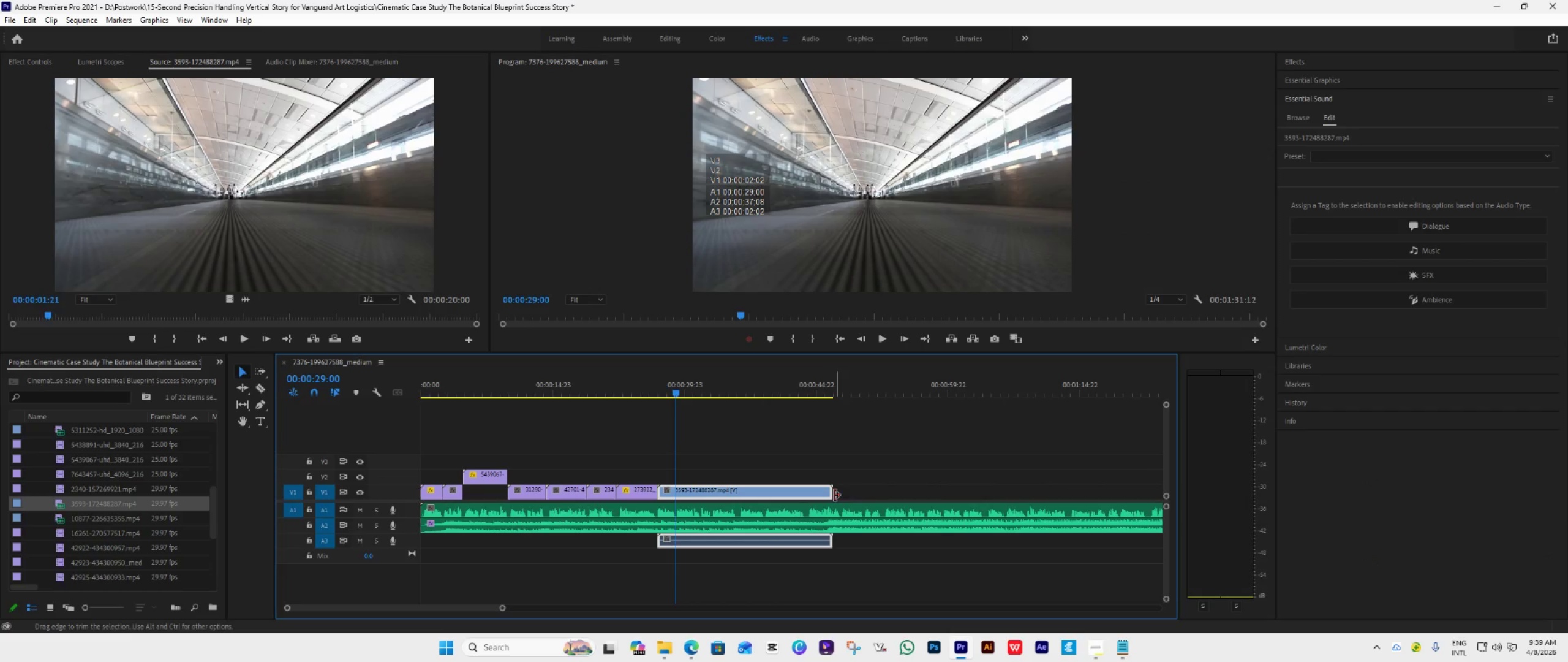 
left_click_drag(start_coordinate=[833, 493], to_coordinate=[677, 521])
 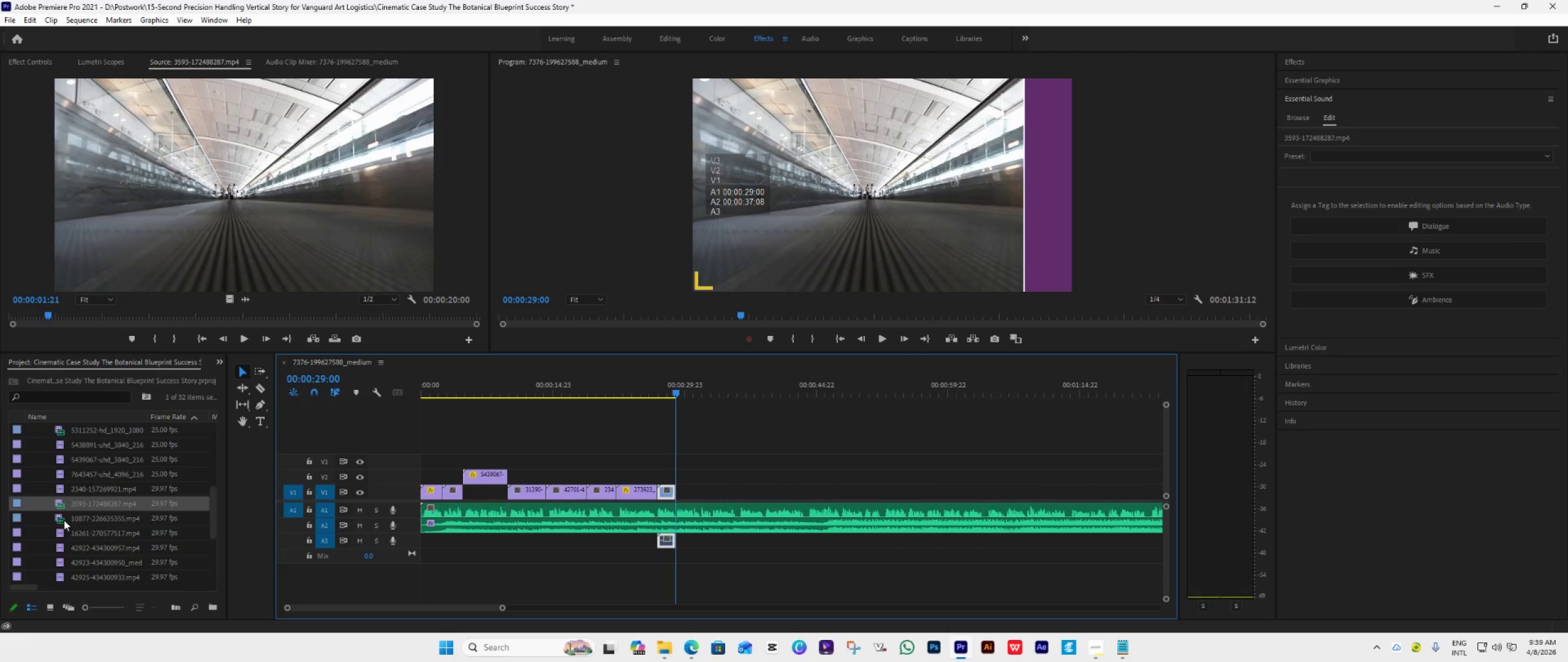 
double_click([64, 520])
 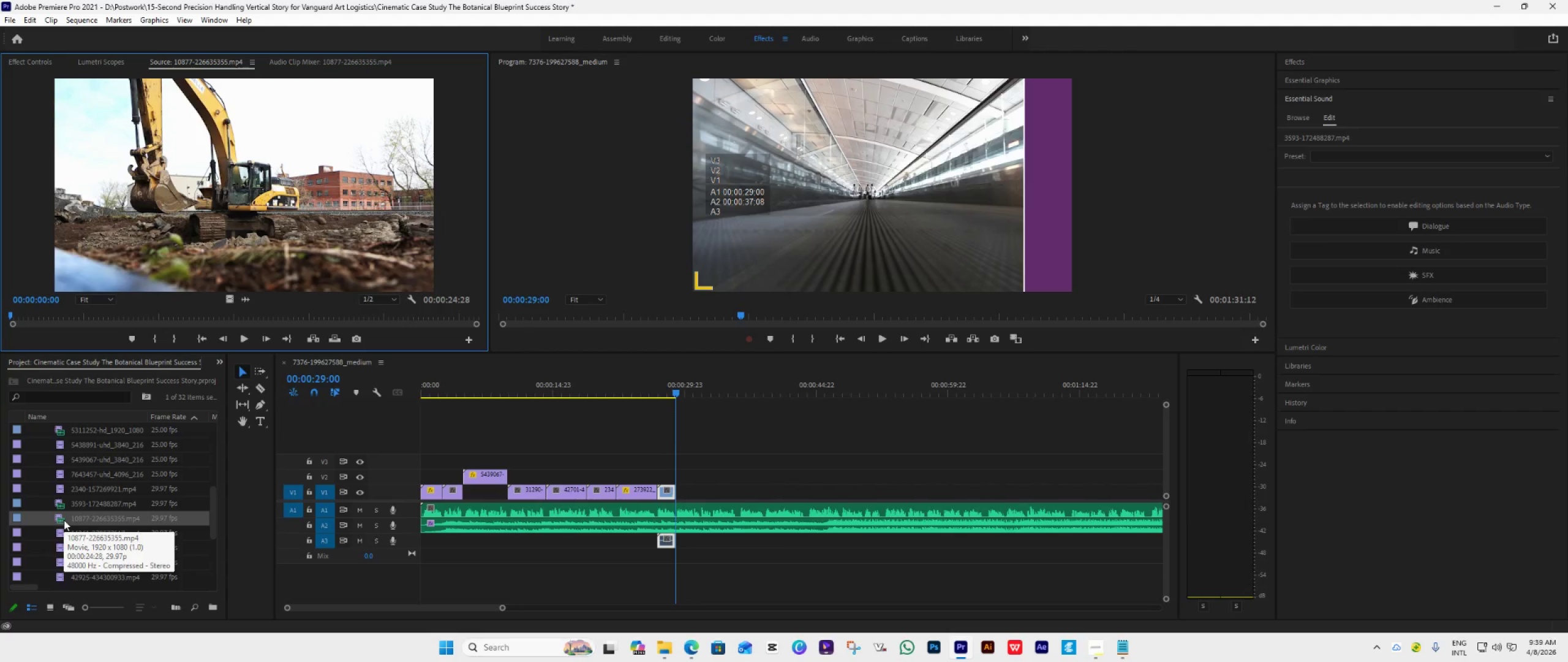 
key(Space)
 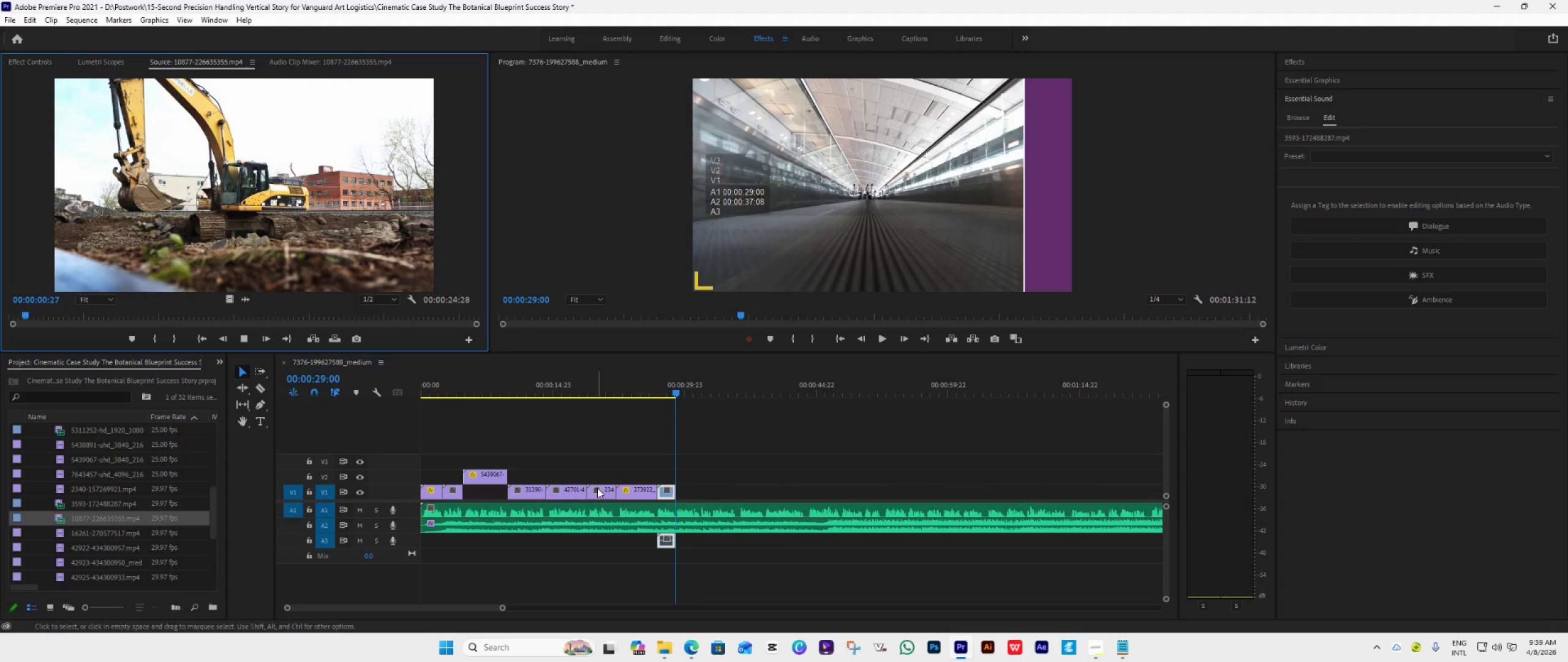 
left_click([744, 451])
 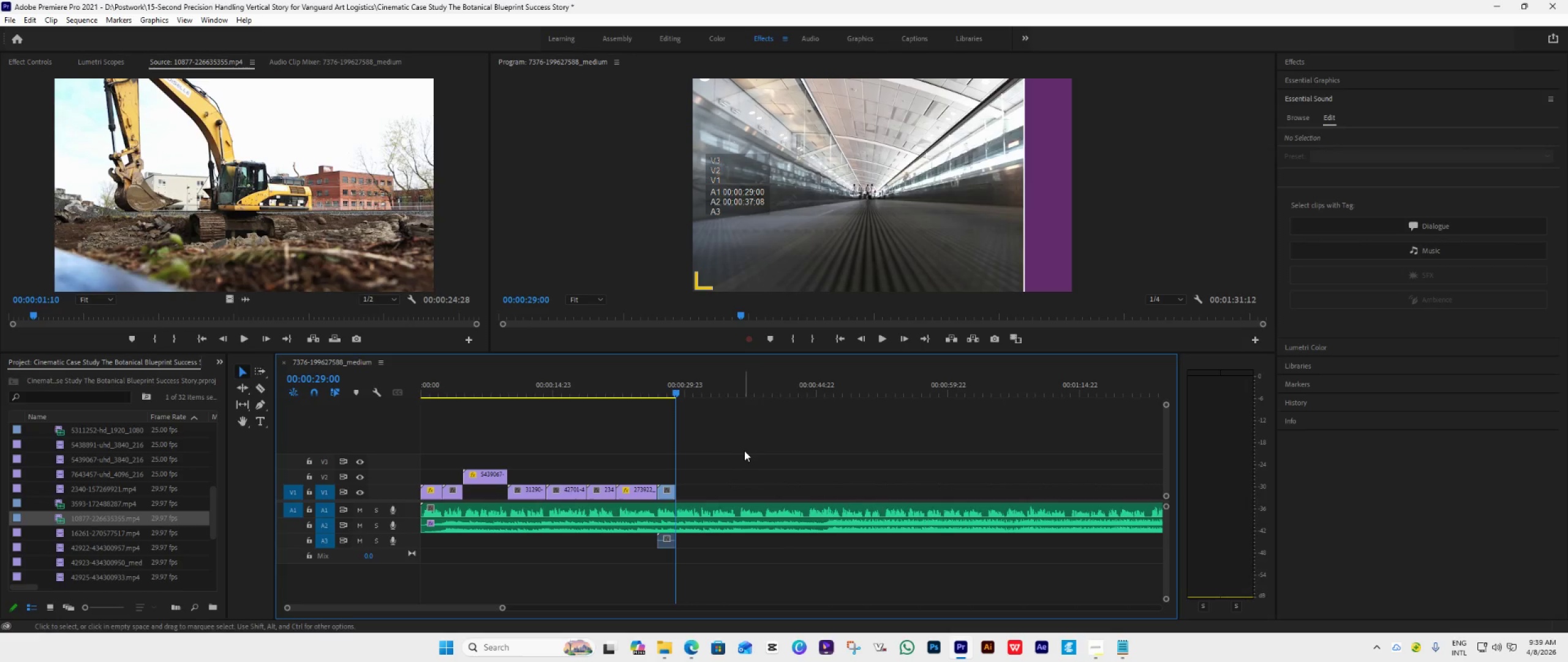 
key(Space)
 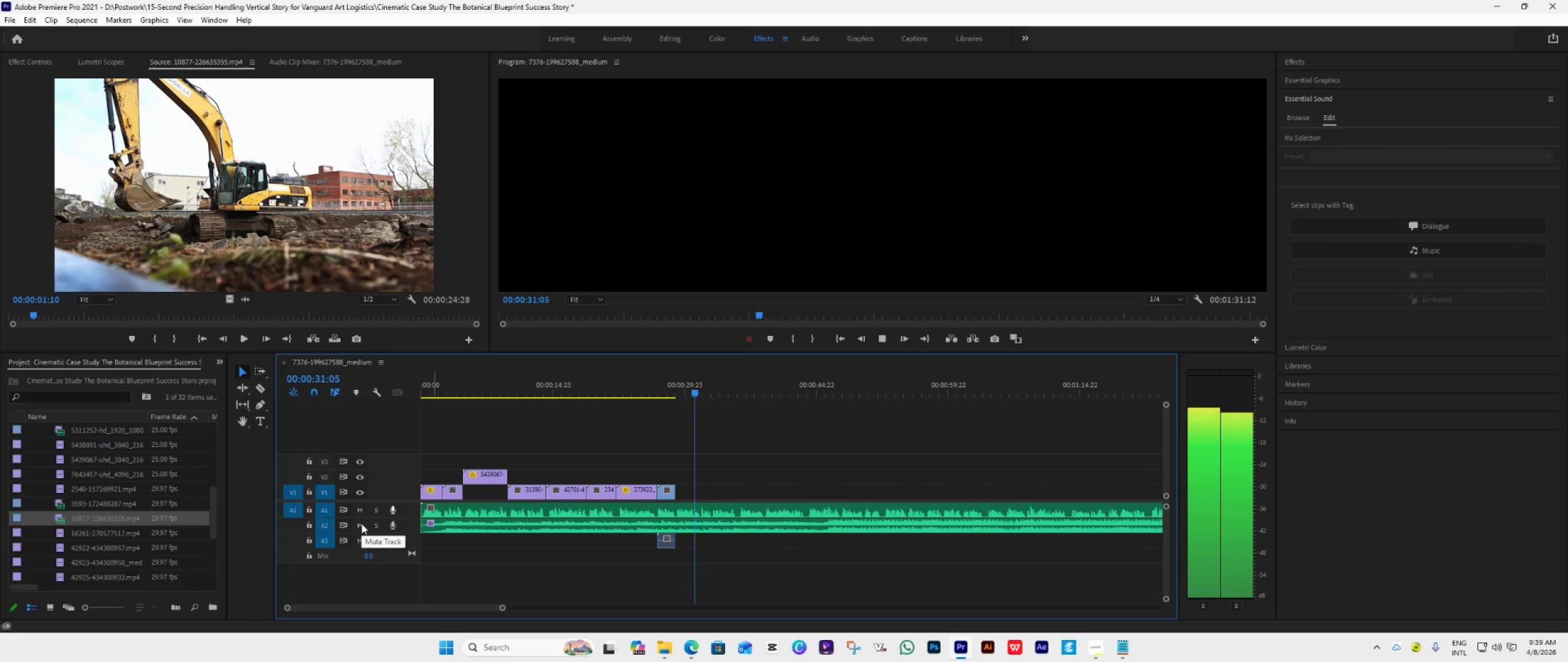 
key(Space)
 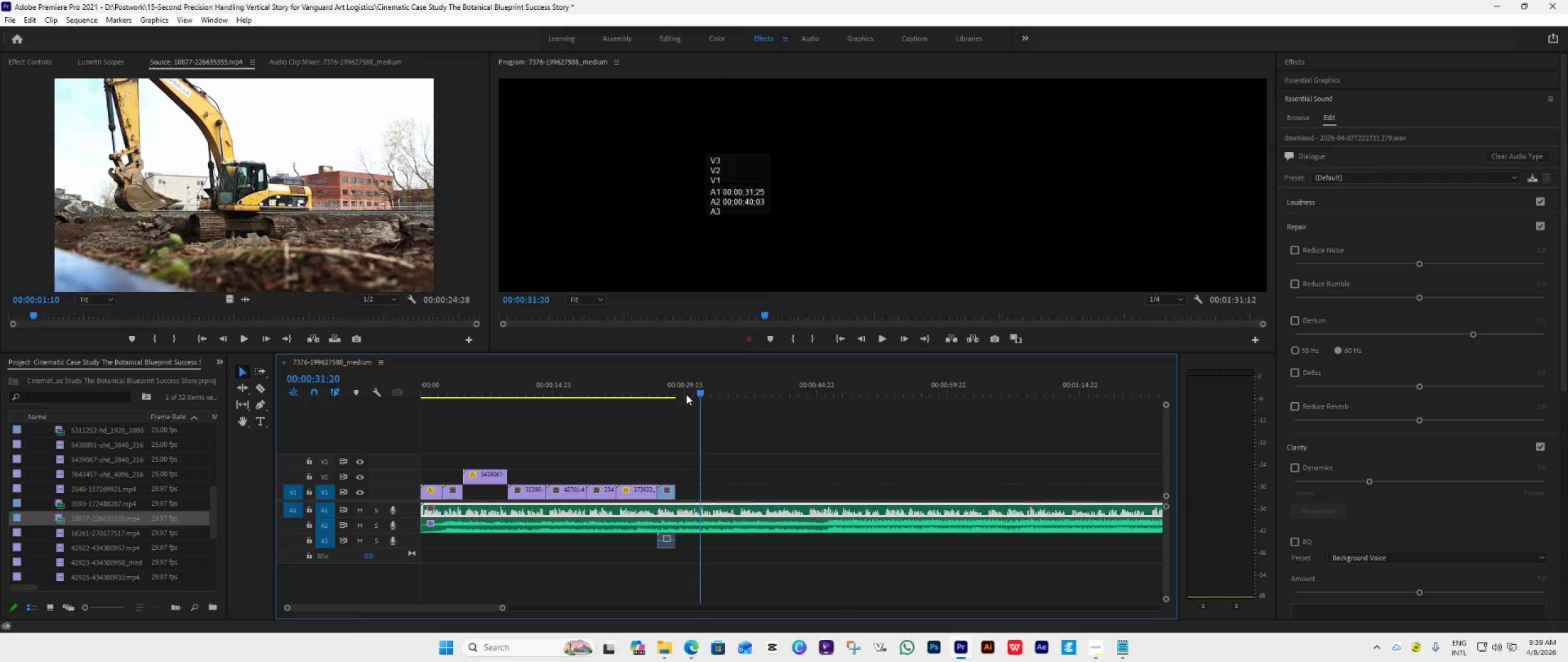 
left_click_drag(start_coordinate=[70, 522], to_coordinate=[680, 462])
 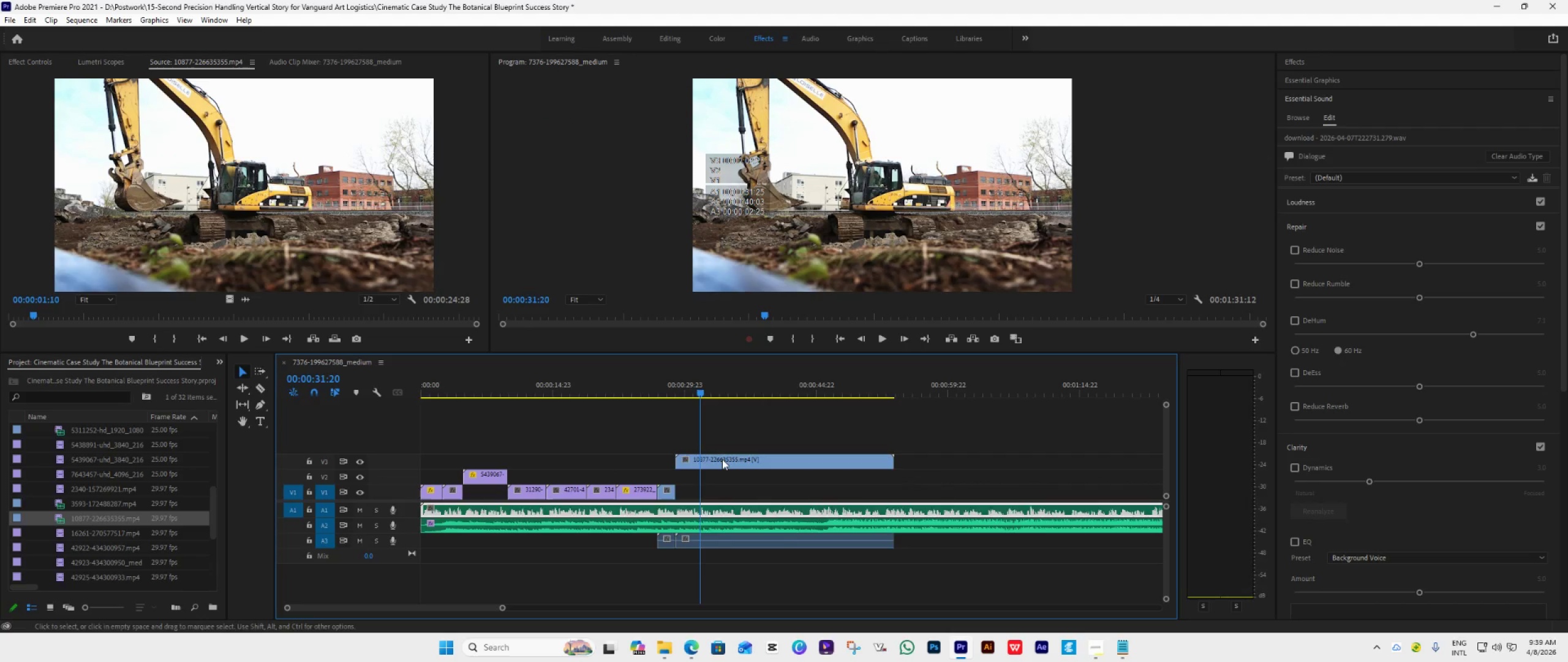 
left_click_drag(start_coordinate=[723, 459], to_coordinate=[717, 489])
 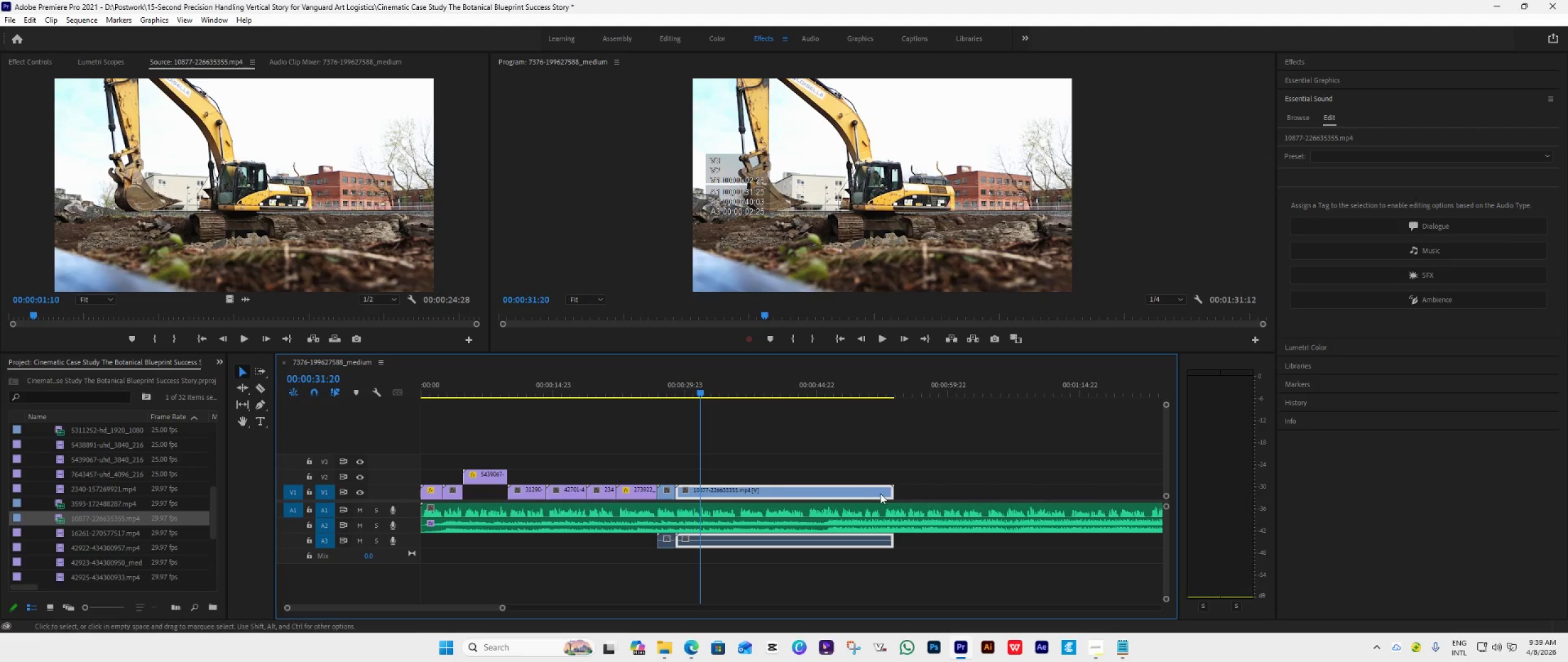 
left_click_drag(start_coordinate=[889, 489], to_coordinate=[689, 518])
 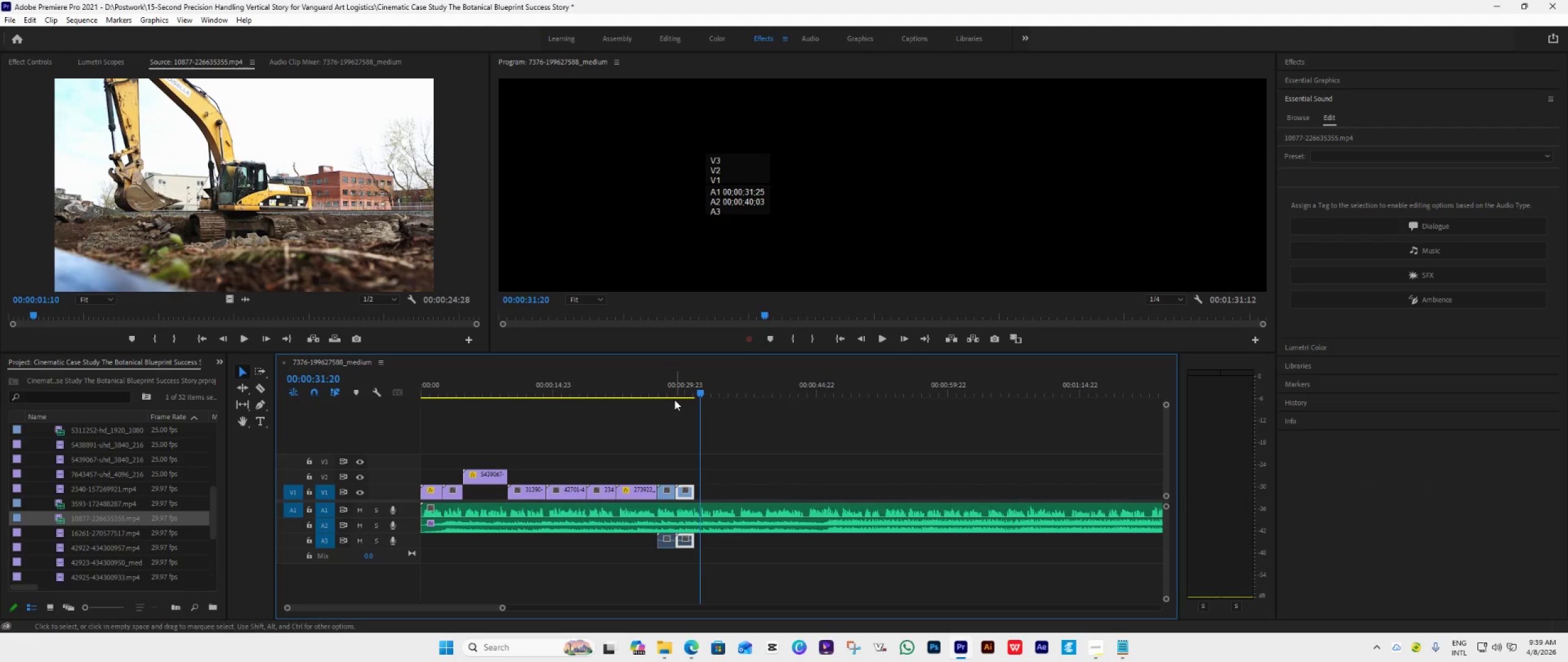 
left_click([657, 391])
 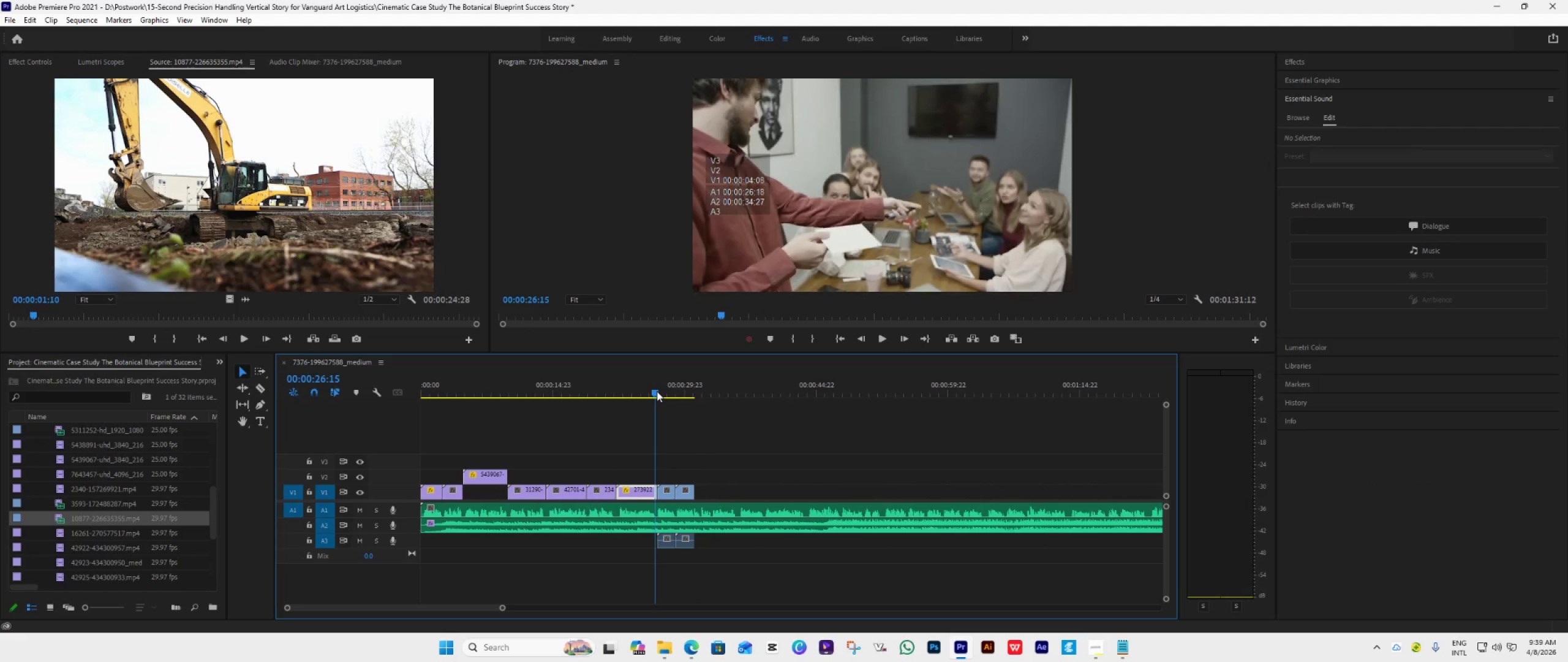 
key(Space)
 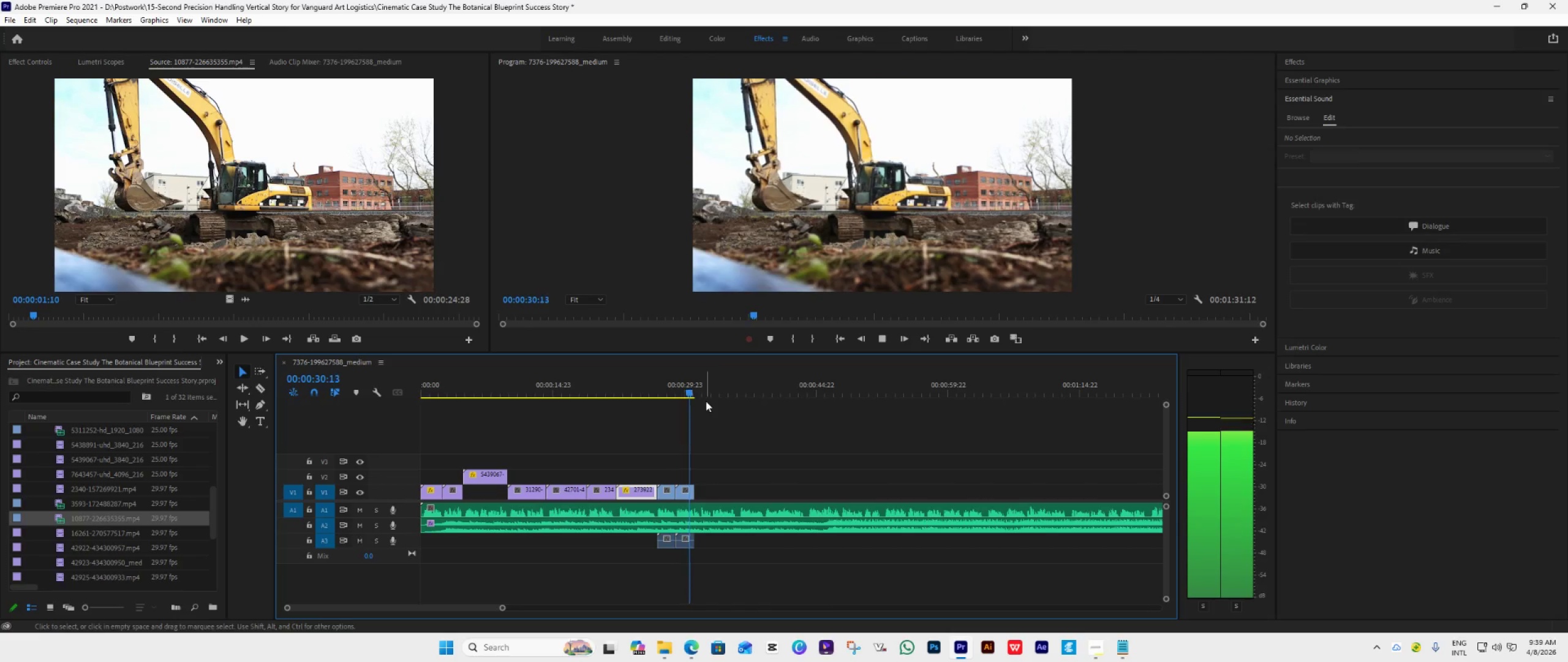 
wait(5.34)
 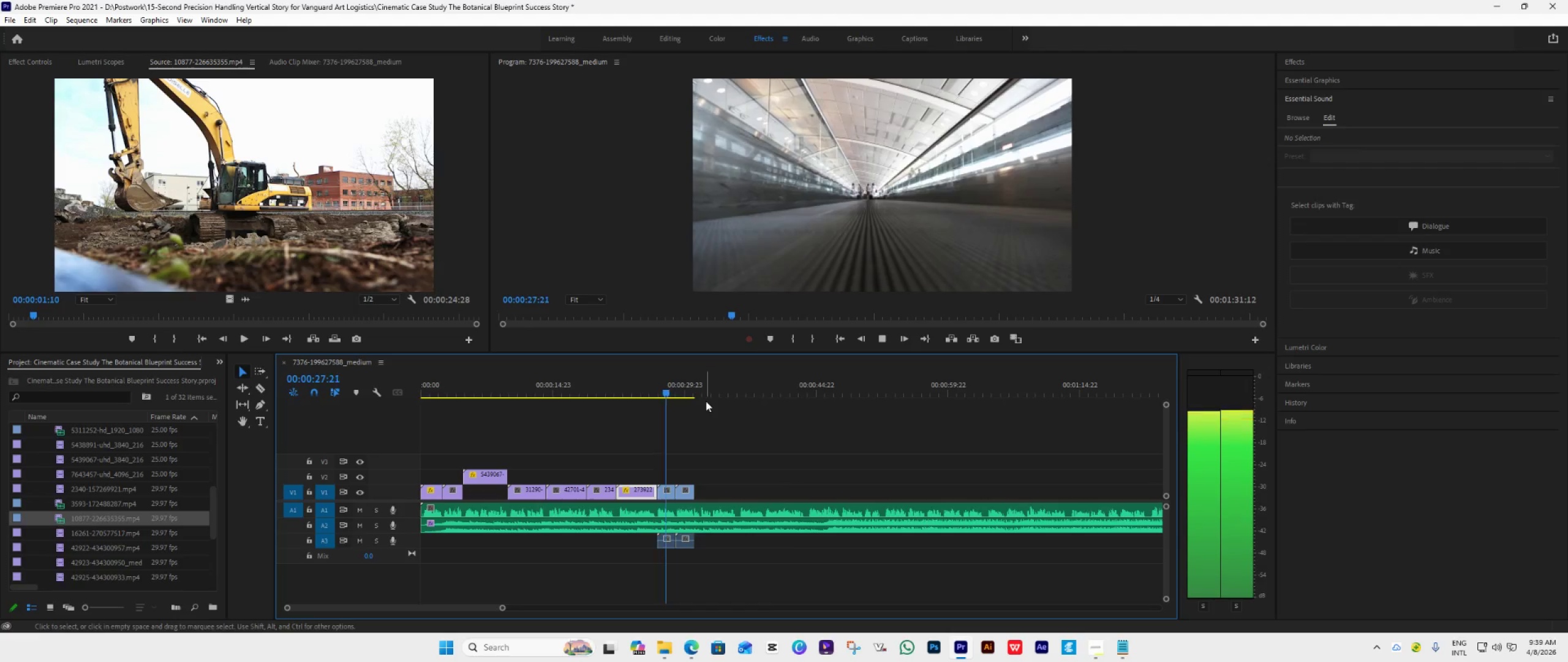 
key(Space)
 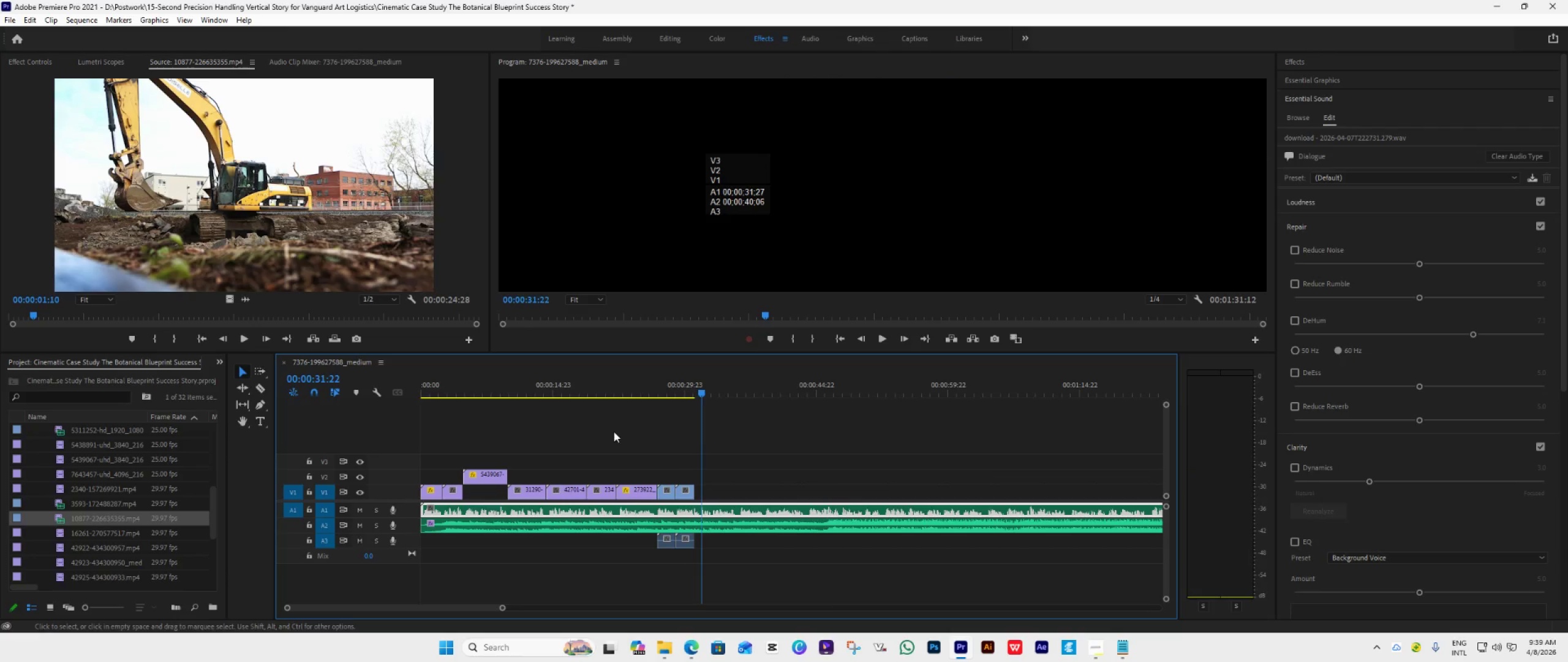 
key(Space)
 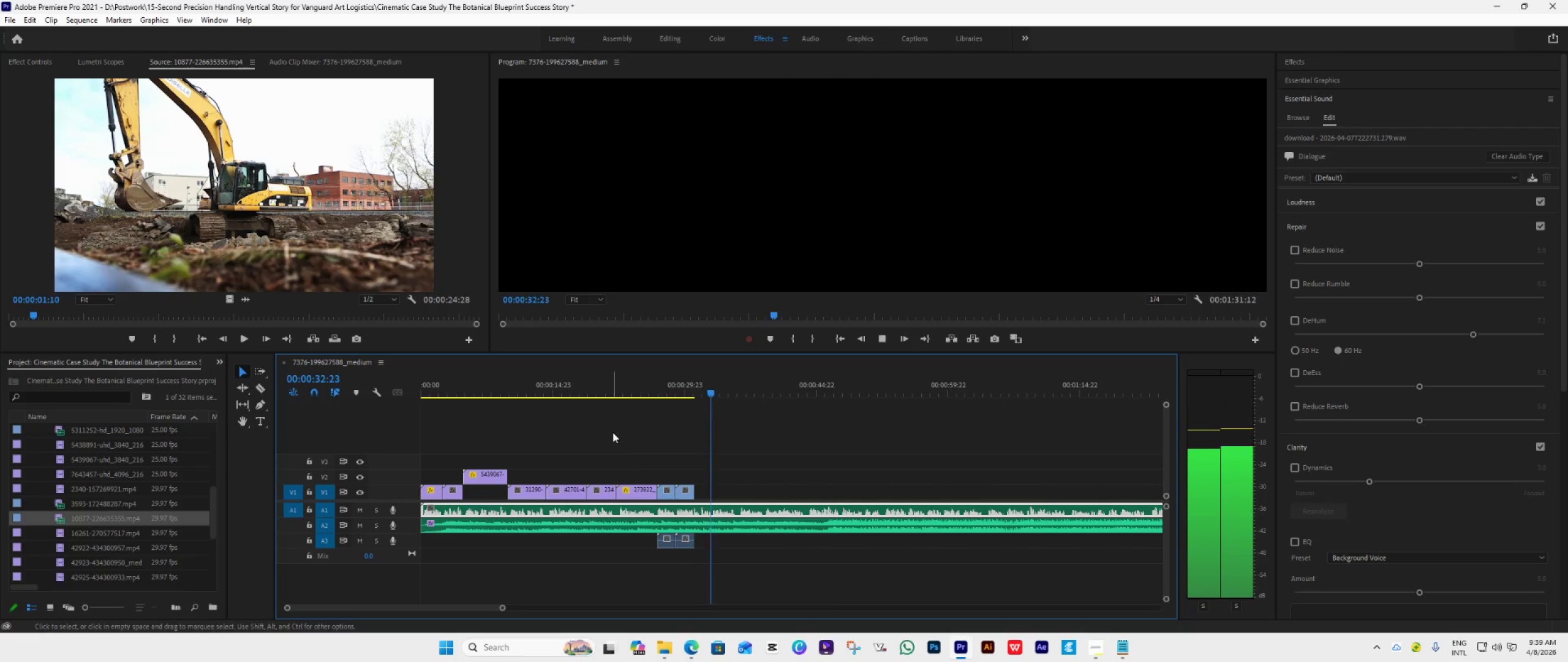 
key(Space)
 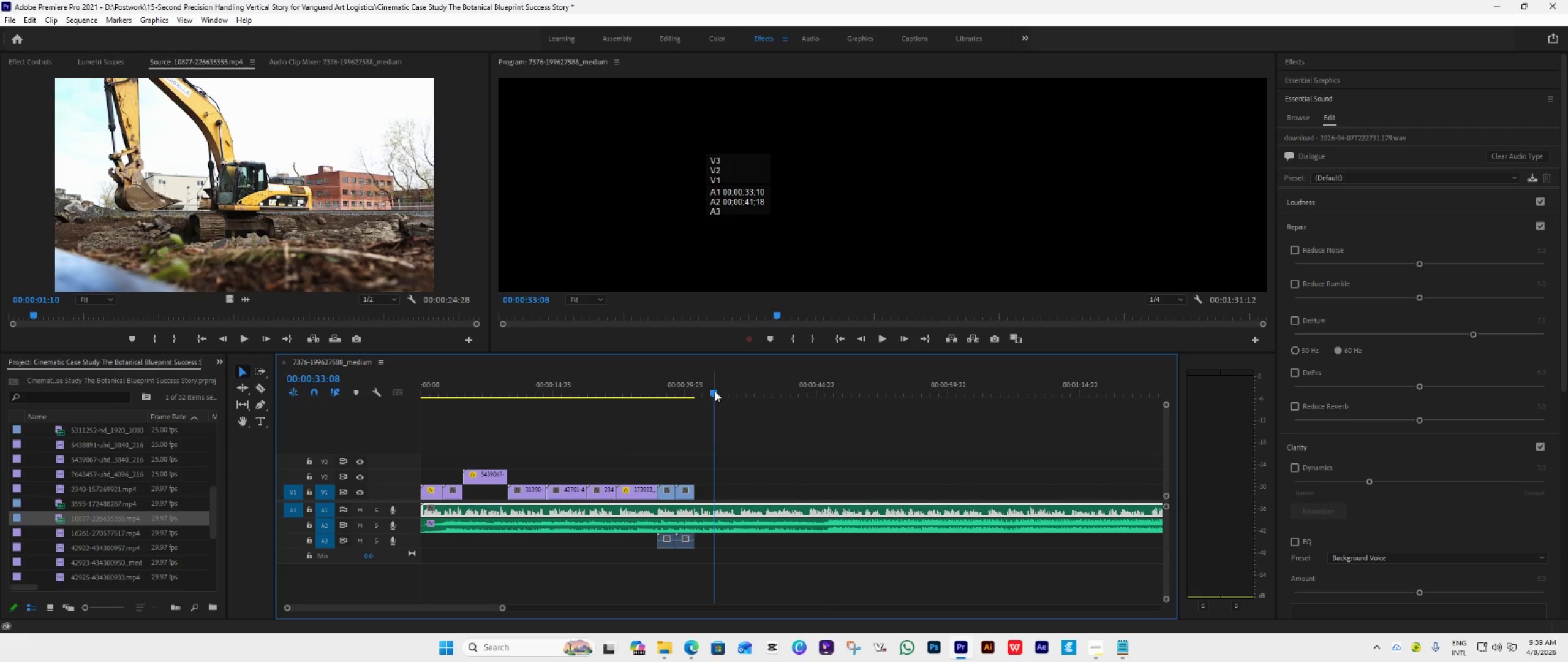 
left_click_drag(start_coordinate=[715, 391], to_coordinate=[712, 394])
 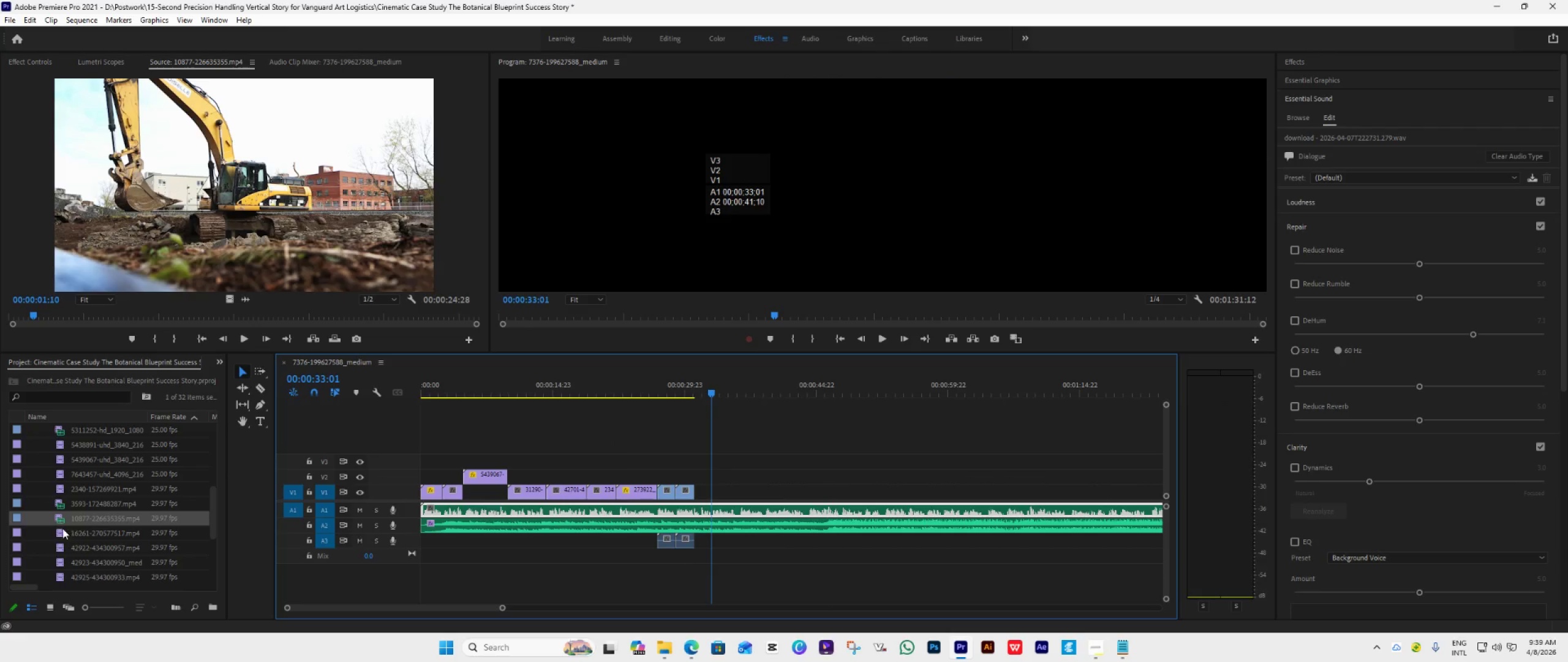 
double_click([61, 530])
 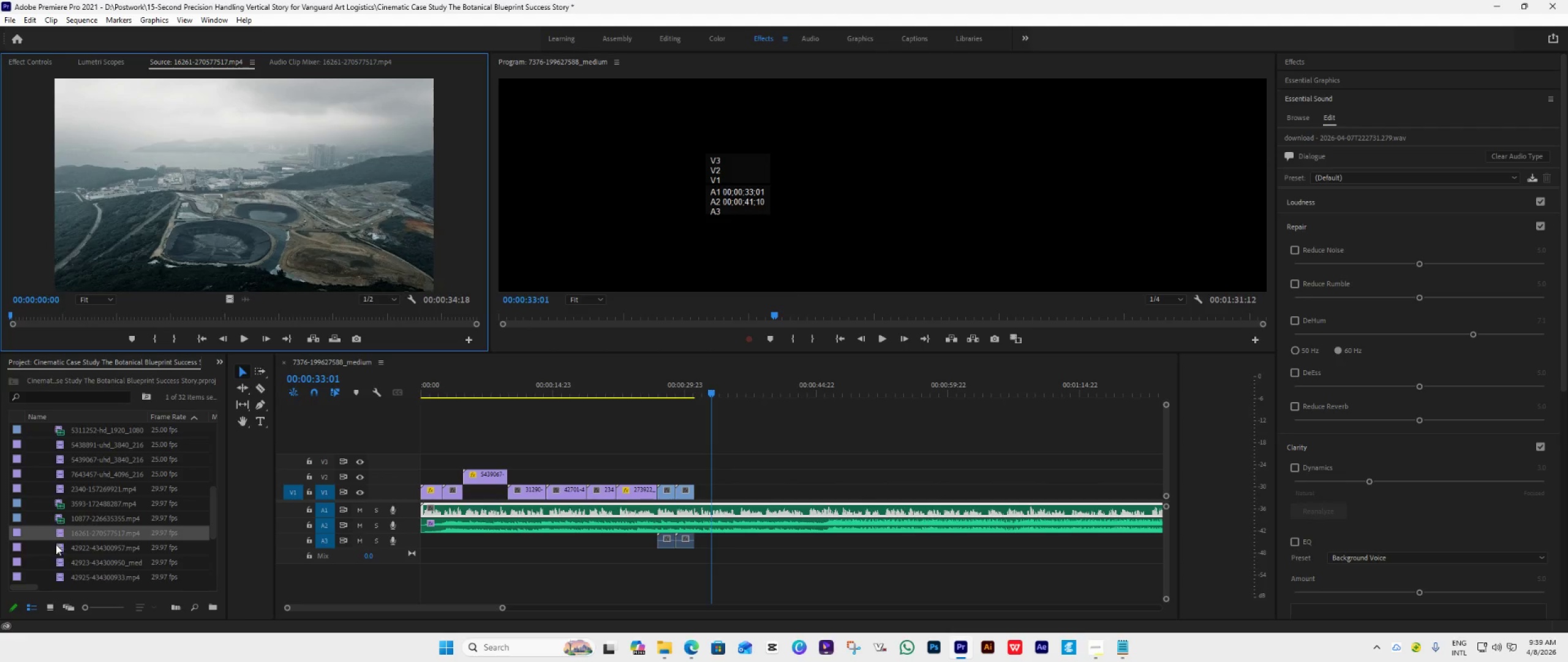 
double_click([59, 547])
 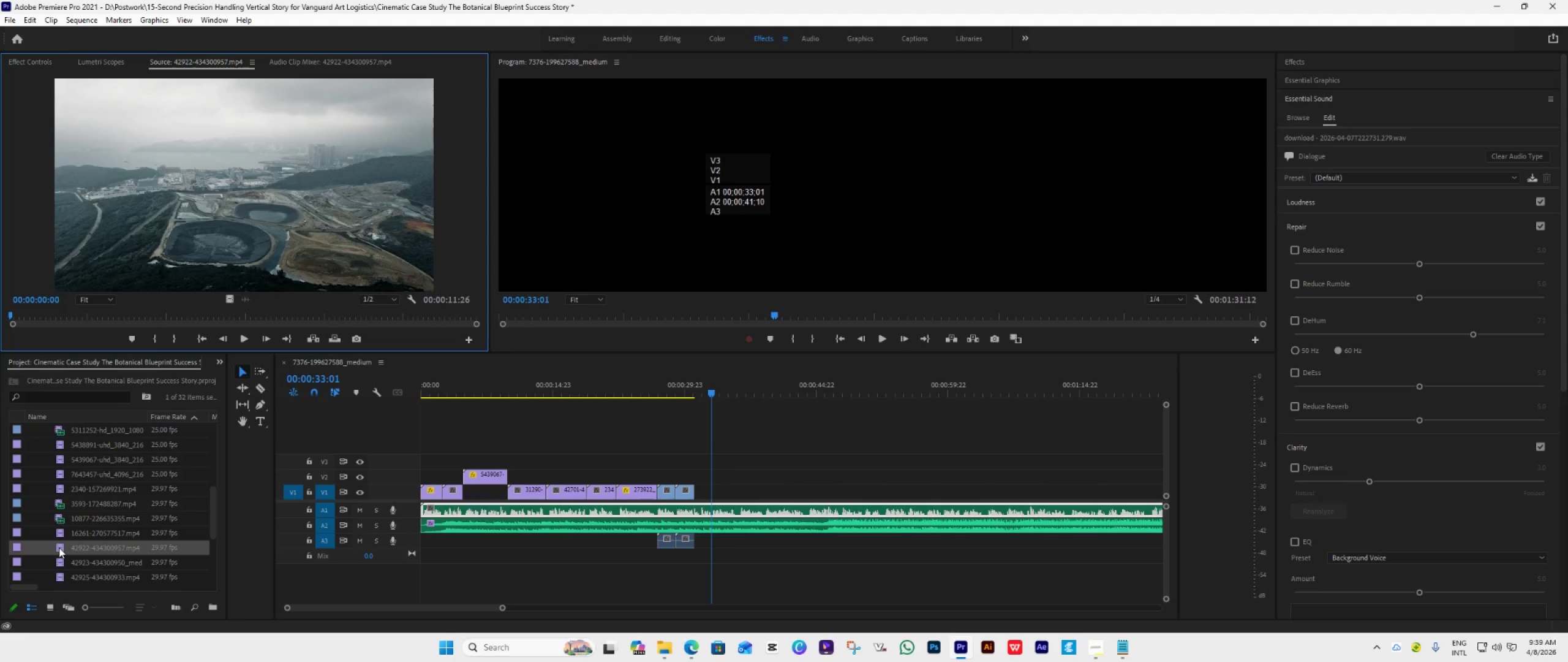 
triple_click([59, 547])
 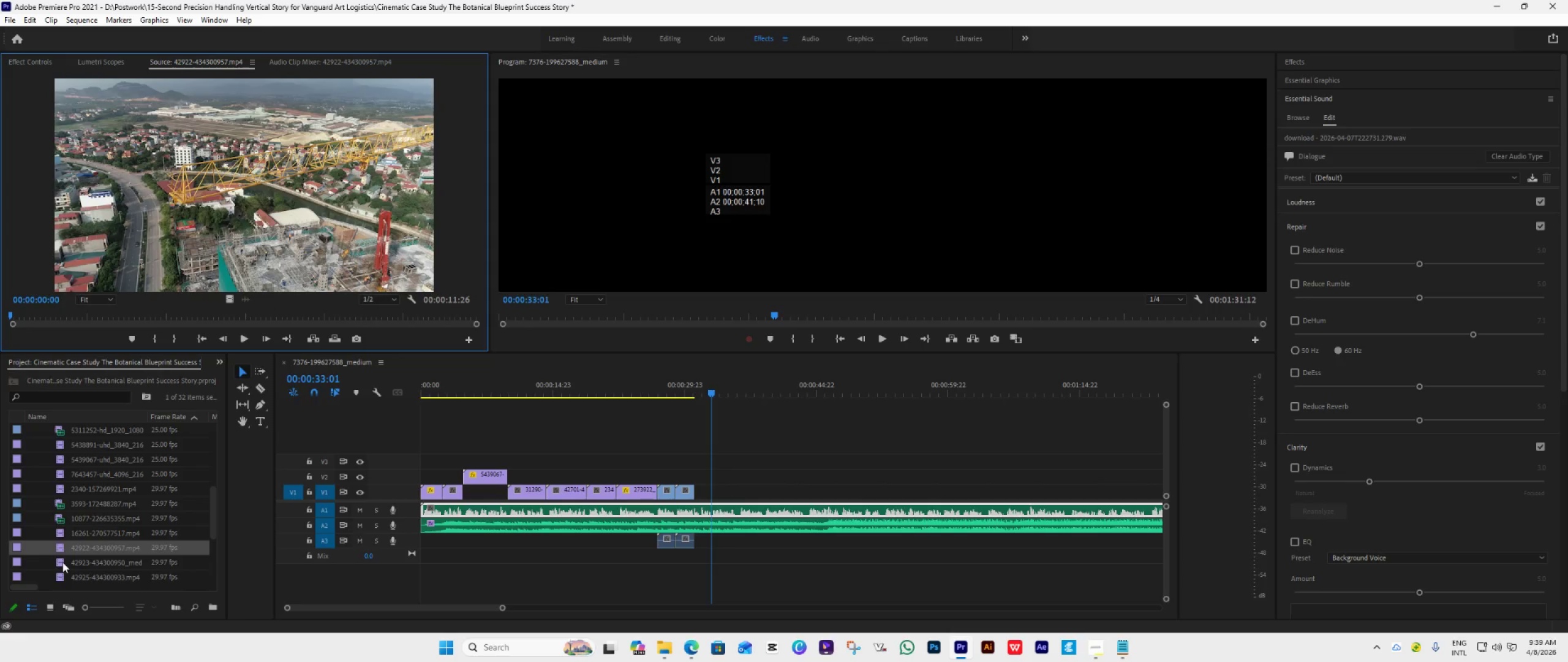 
double_click([62, 562])
 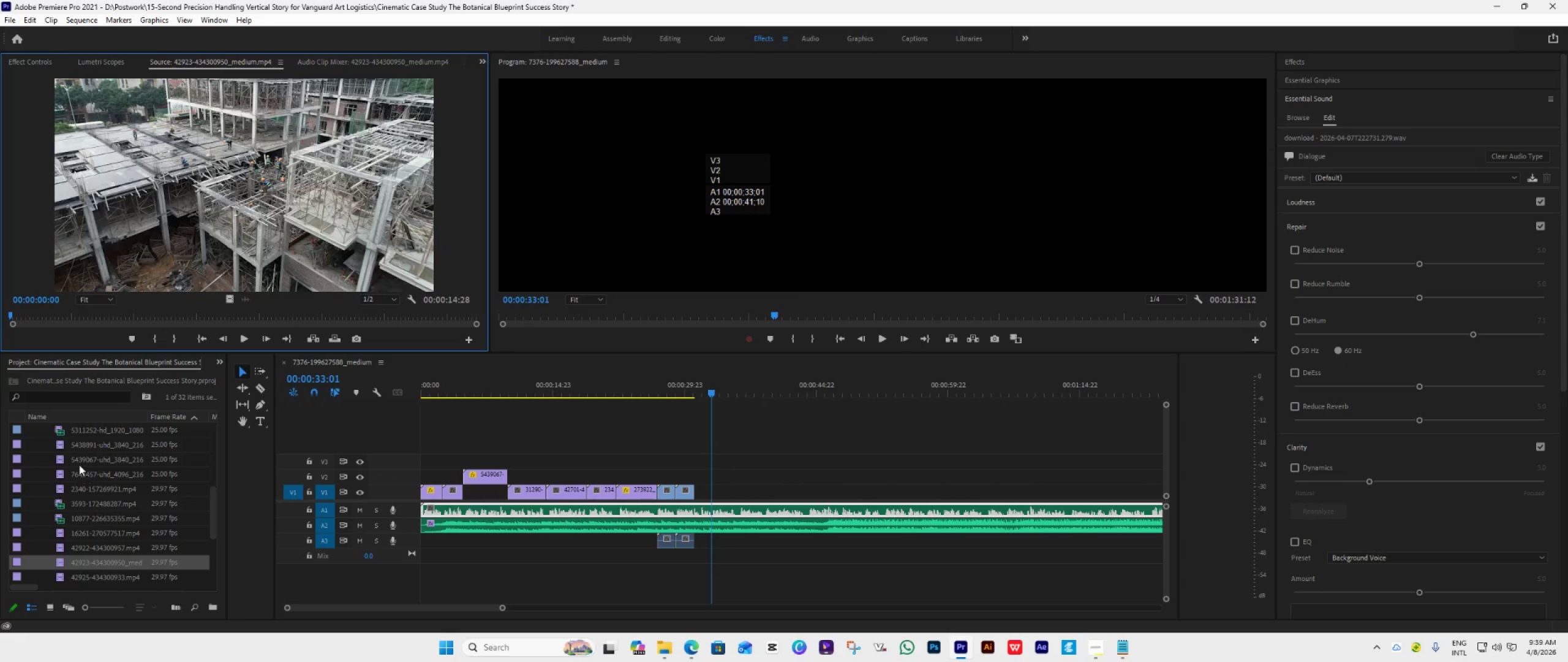 
double_click([59, 474])
 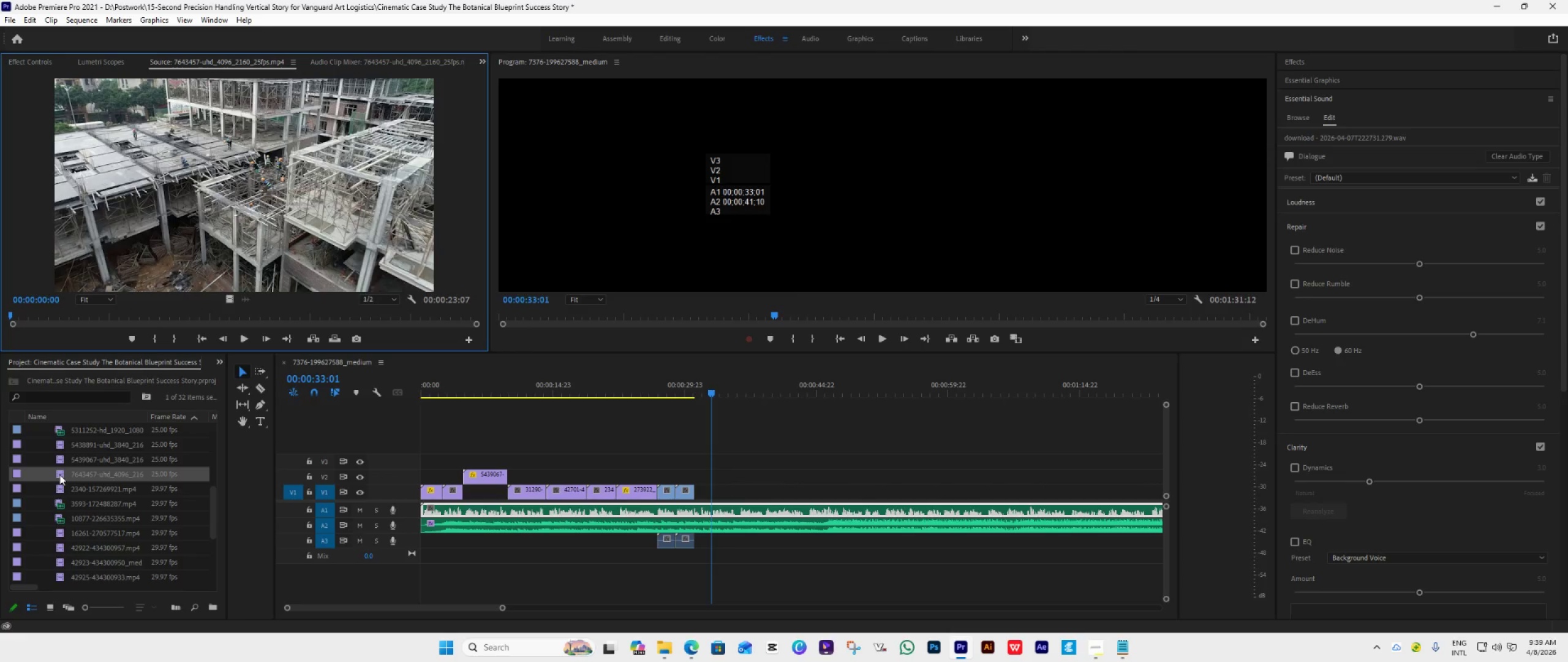 
triple_click([59, 474])
 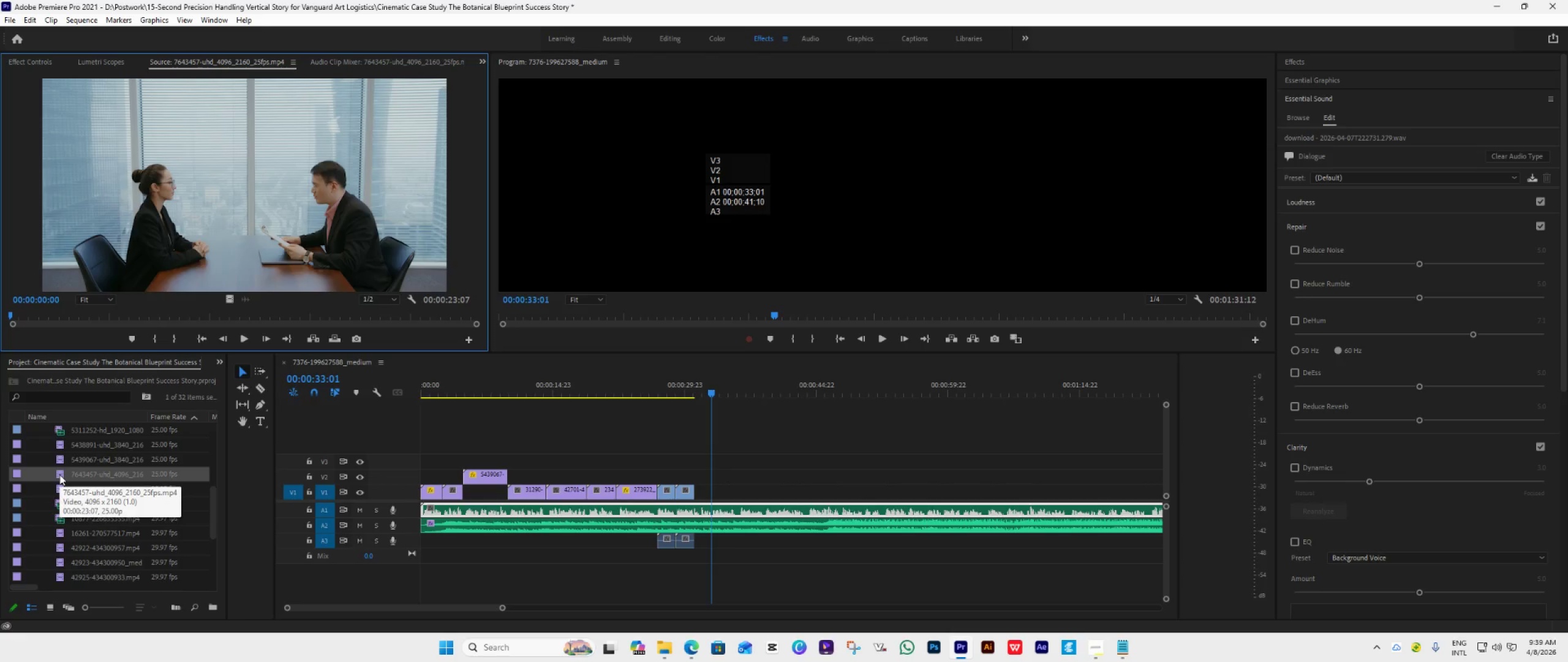 
scroll: coordinate [59, 474], scroll_direction: down, amount: 3.0
 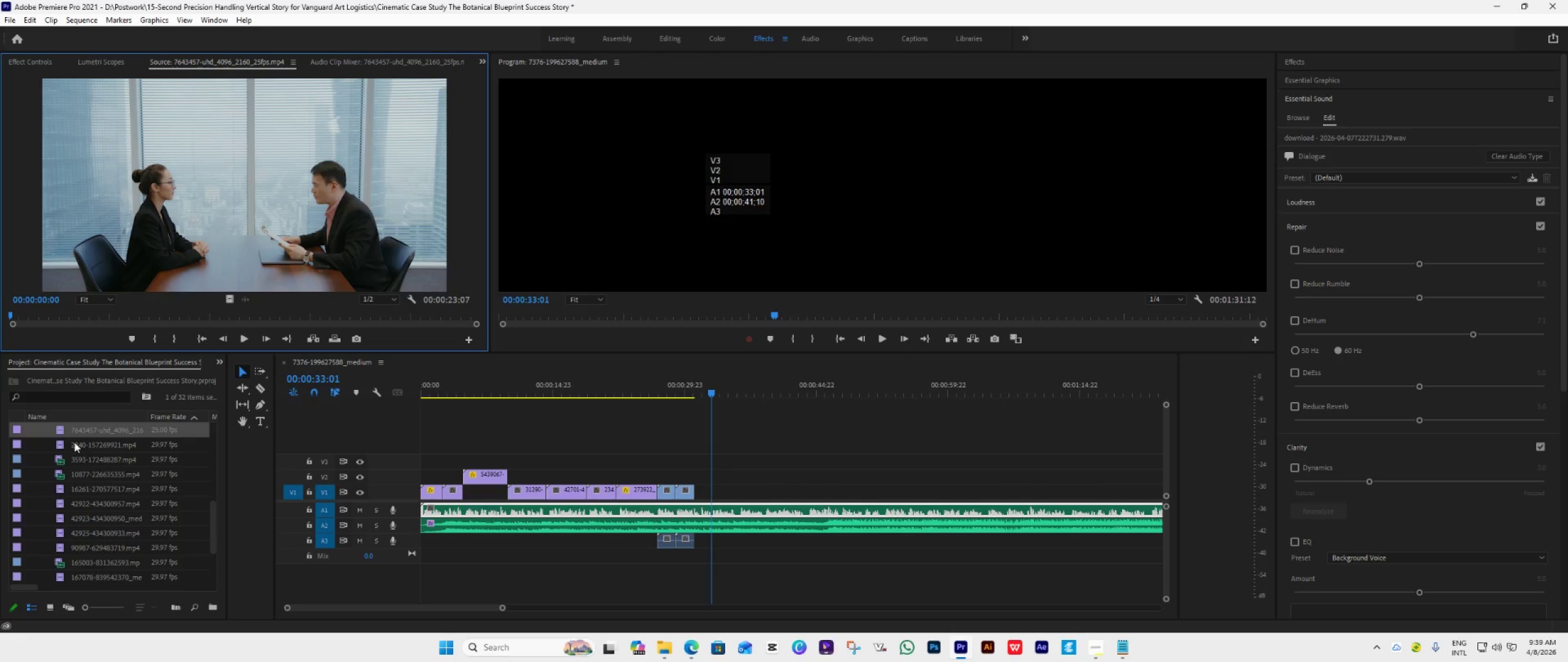 
scroll: coordinate [71, 494], scroll_direction: up, amount: 2.0
 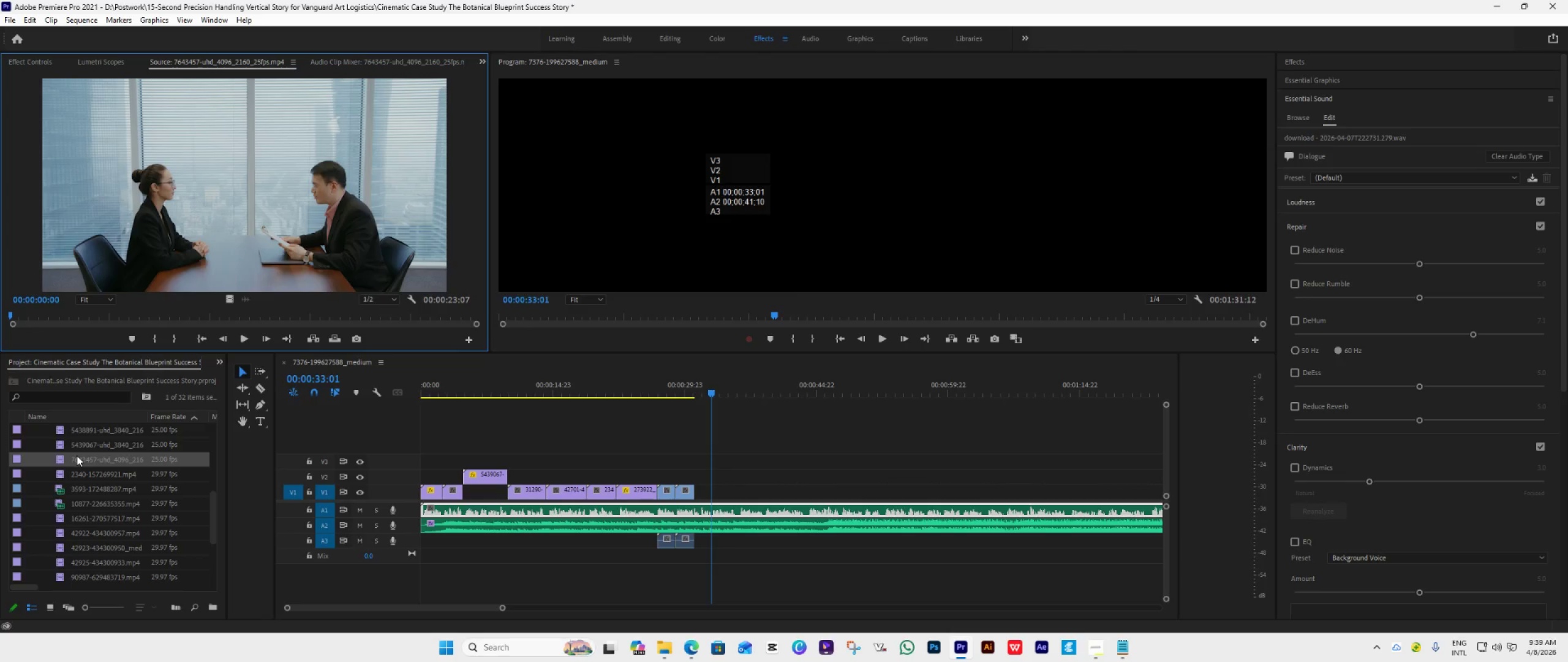 
left_click_drag(start_coordinate=[77, 455], to_coordinate=[690, 488])
 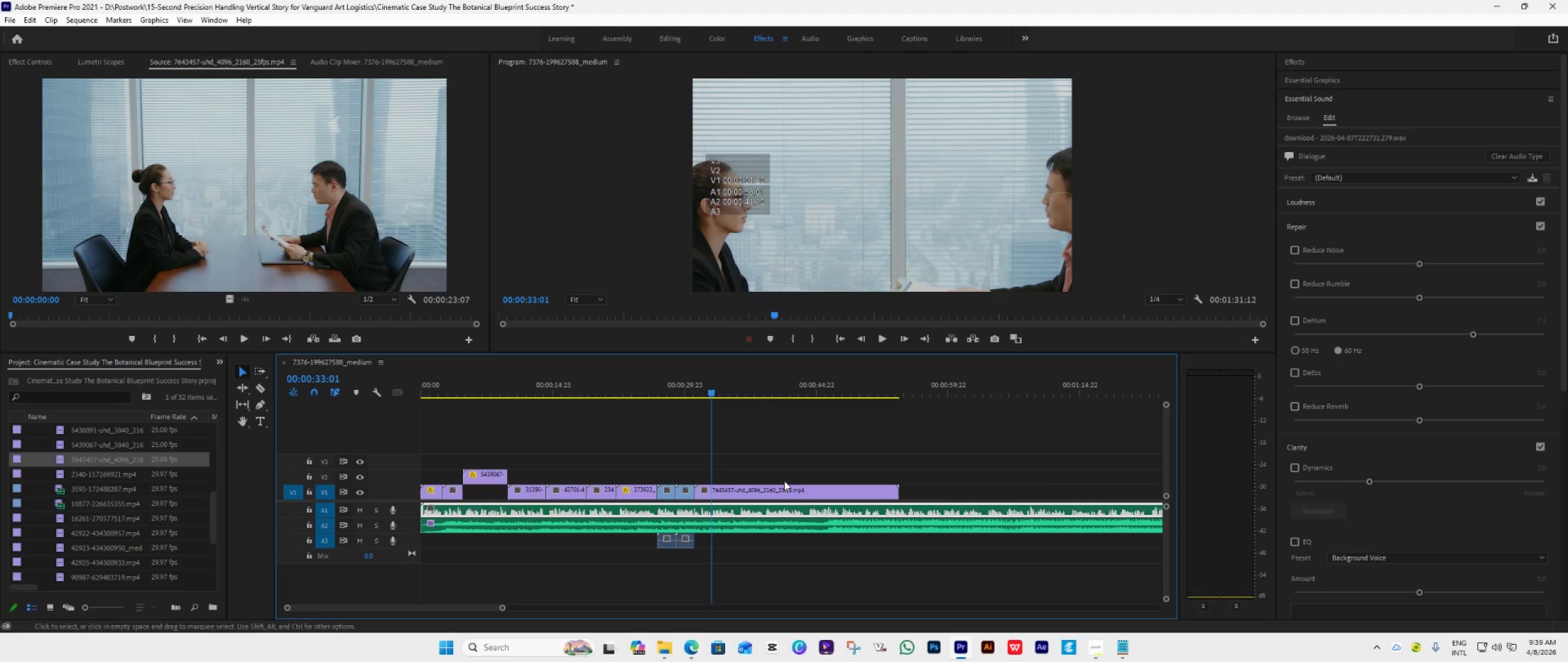 
right_click([777, 490])
 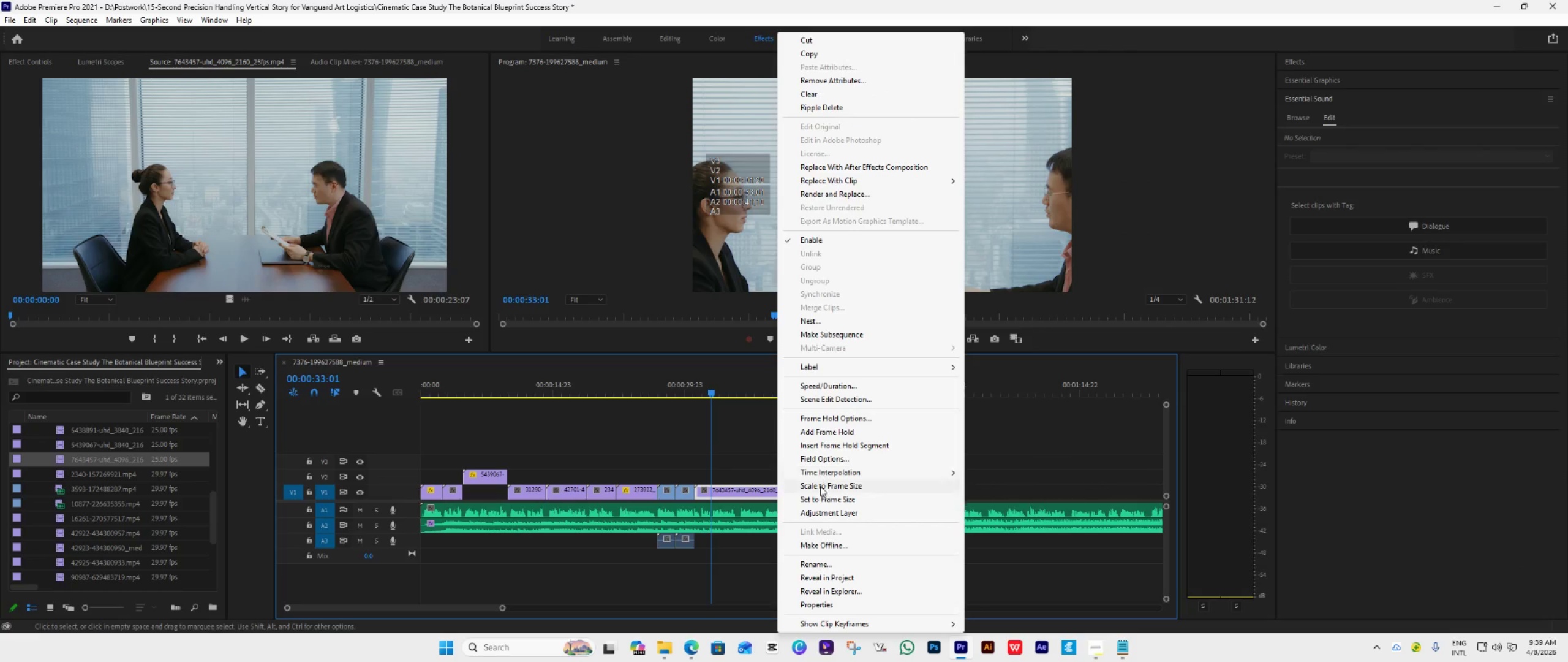 
left_click([820, 495])
 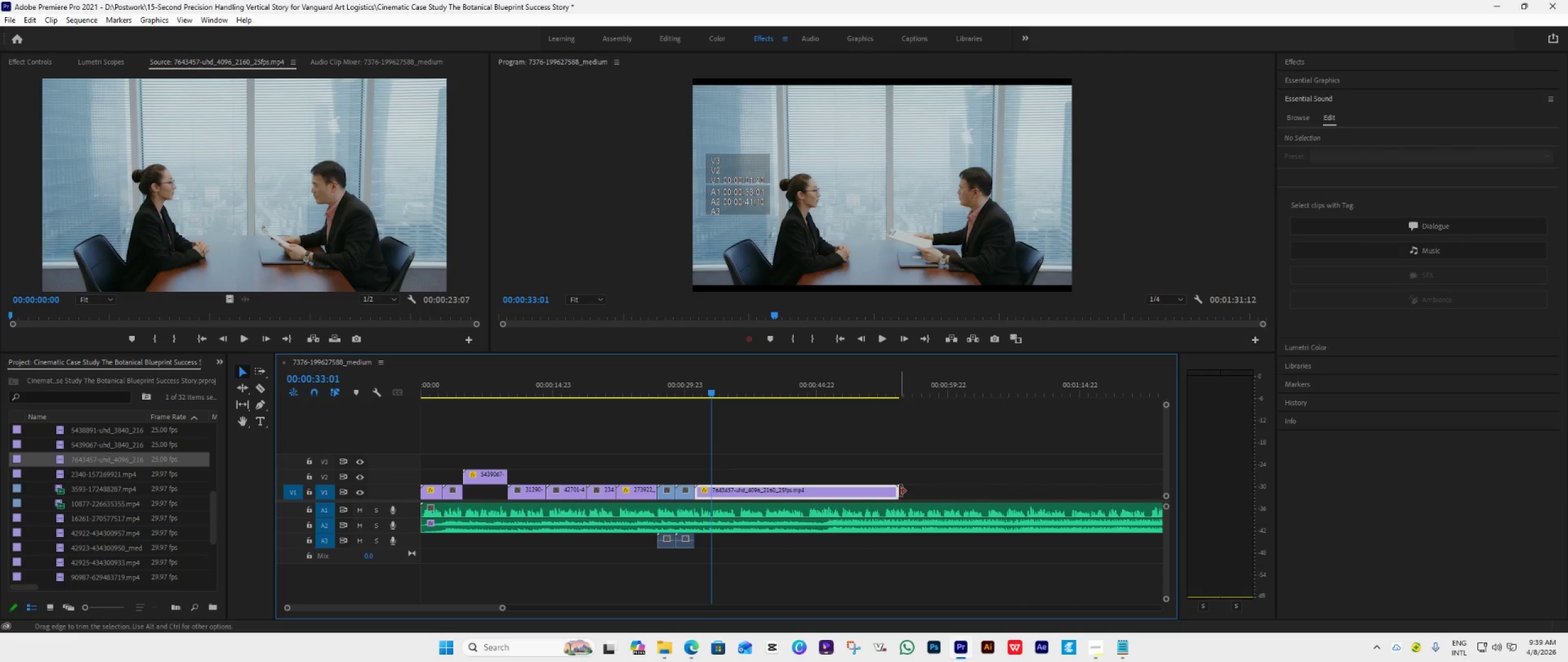 
left_click_drag(start_coordinate=[900, 491], to_coordinate=[715, 493])
 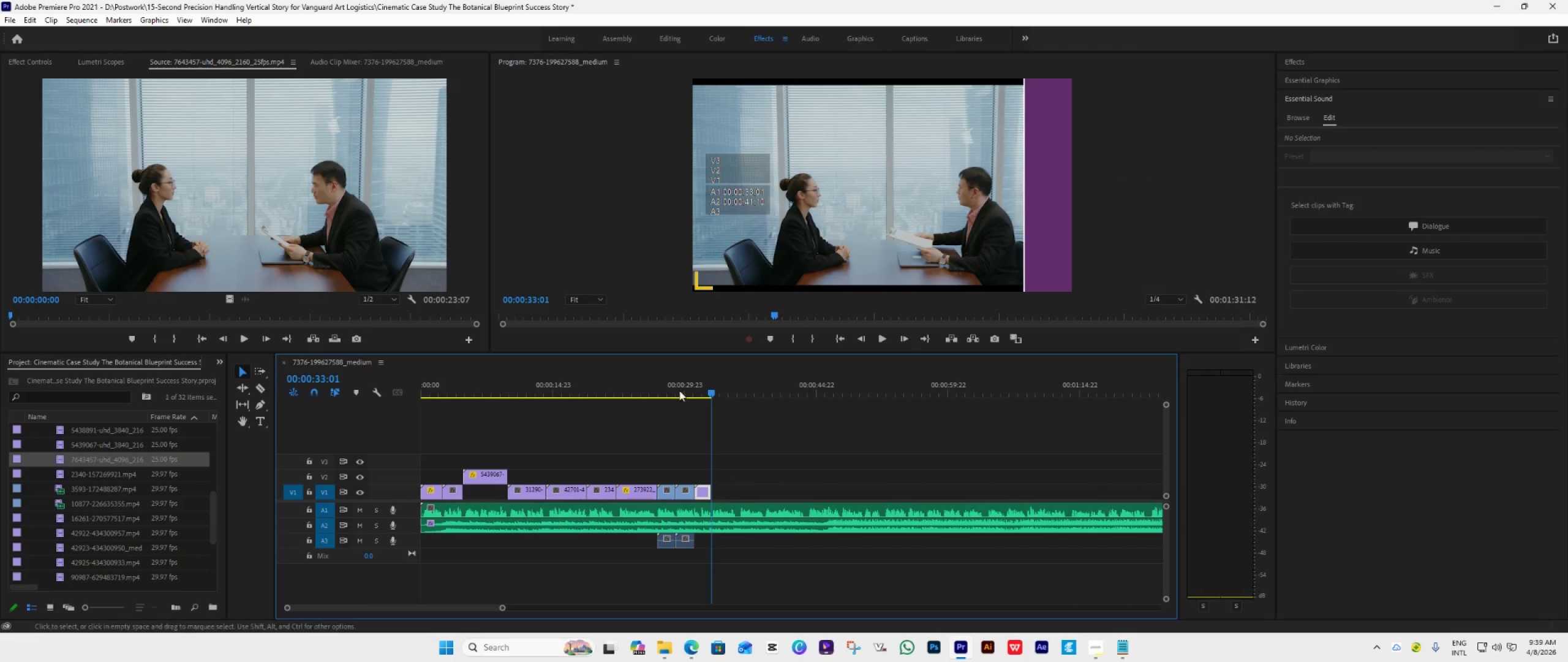 
left_click([676, 381])
 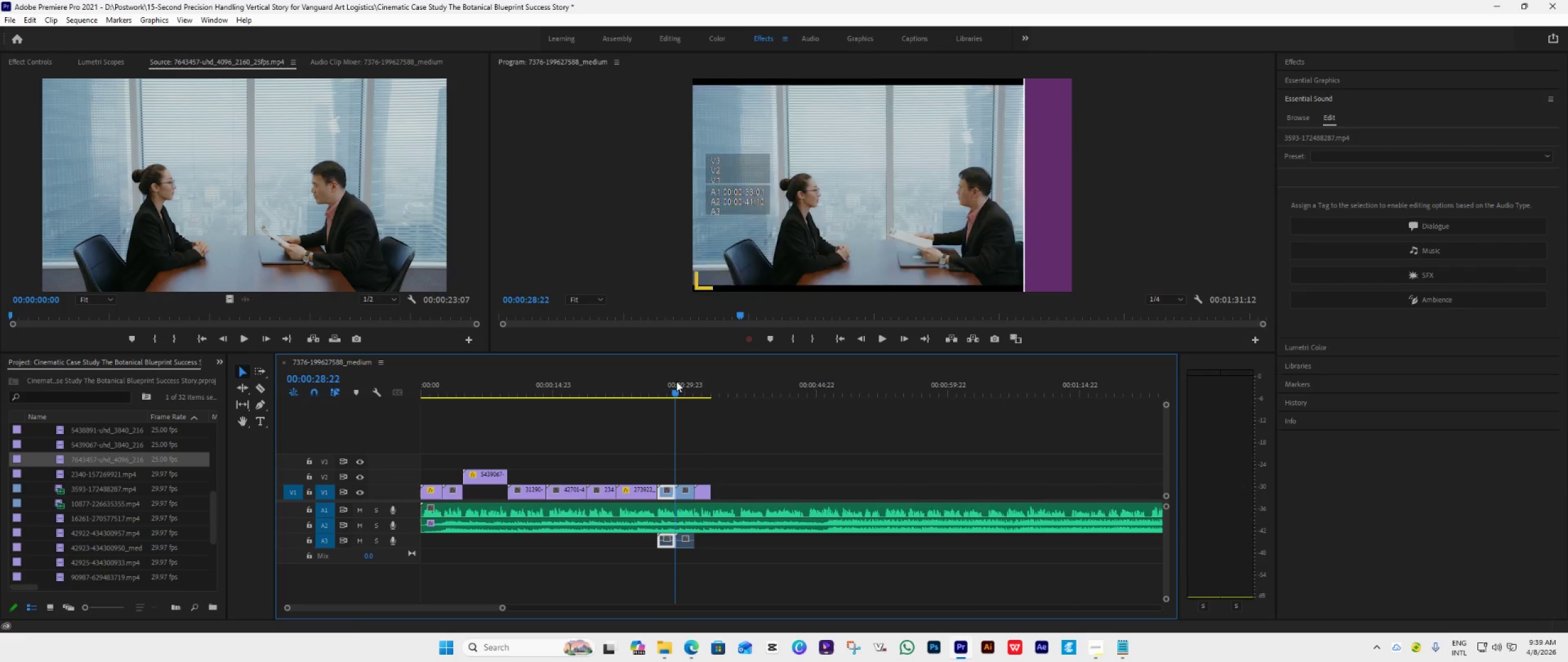 
key(Space)
 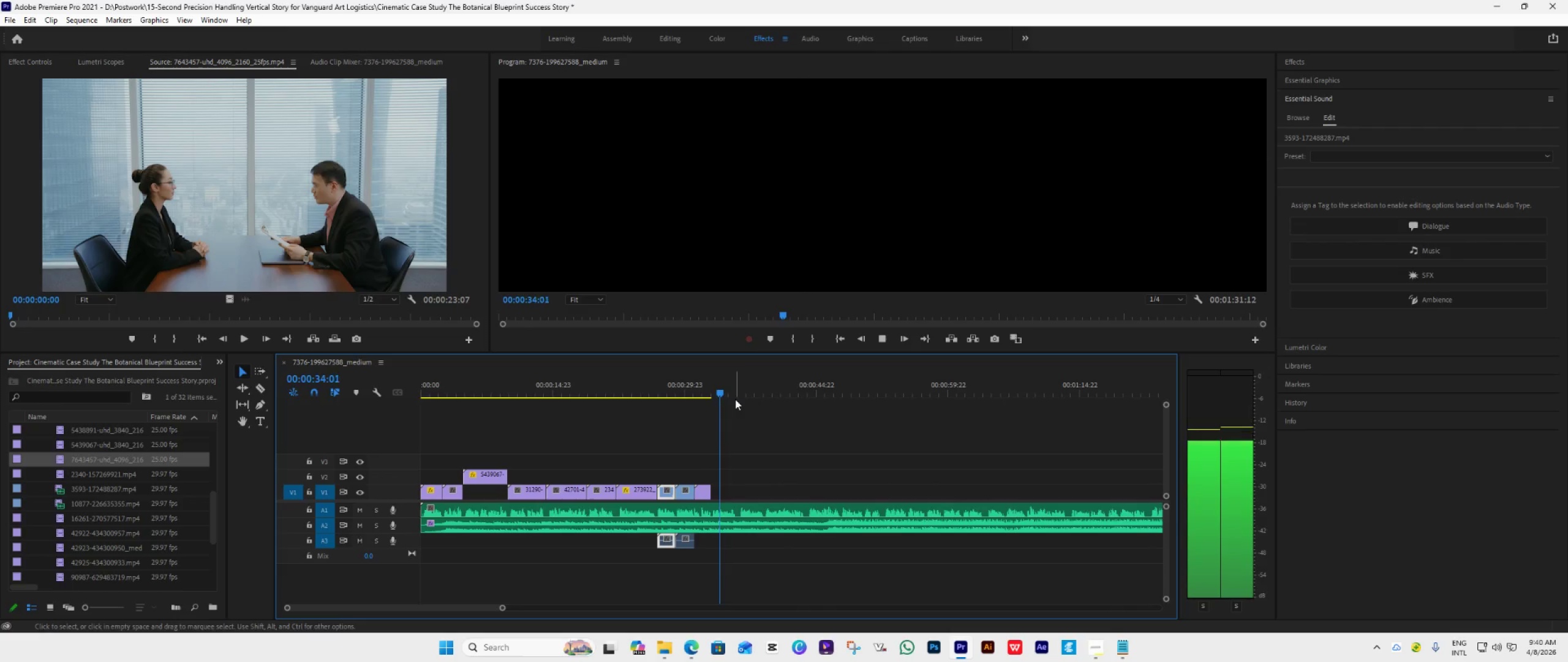 
wait(6.88)
 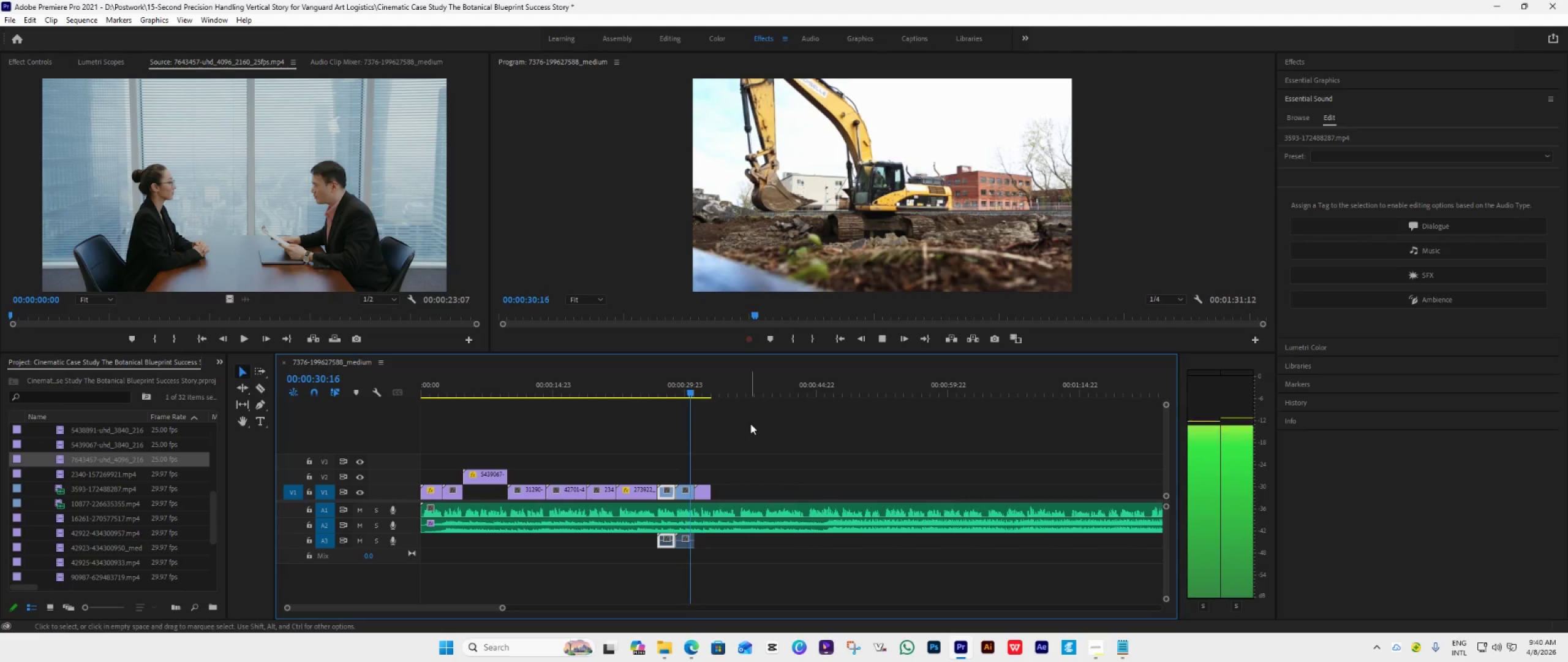 
key(Space)
 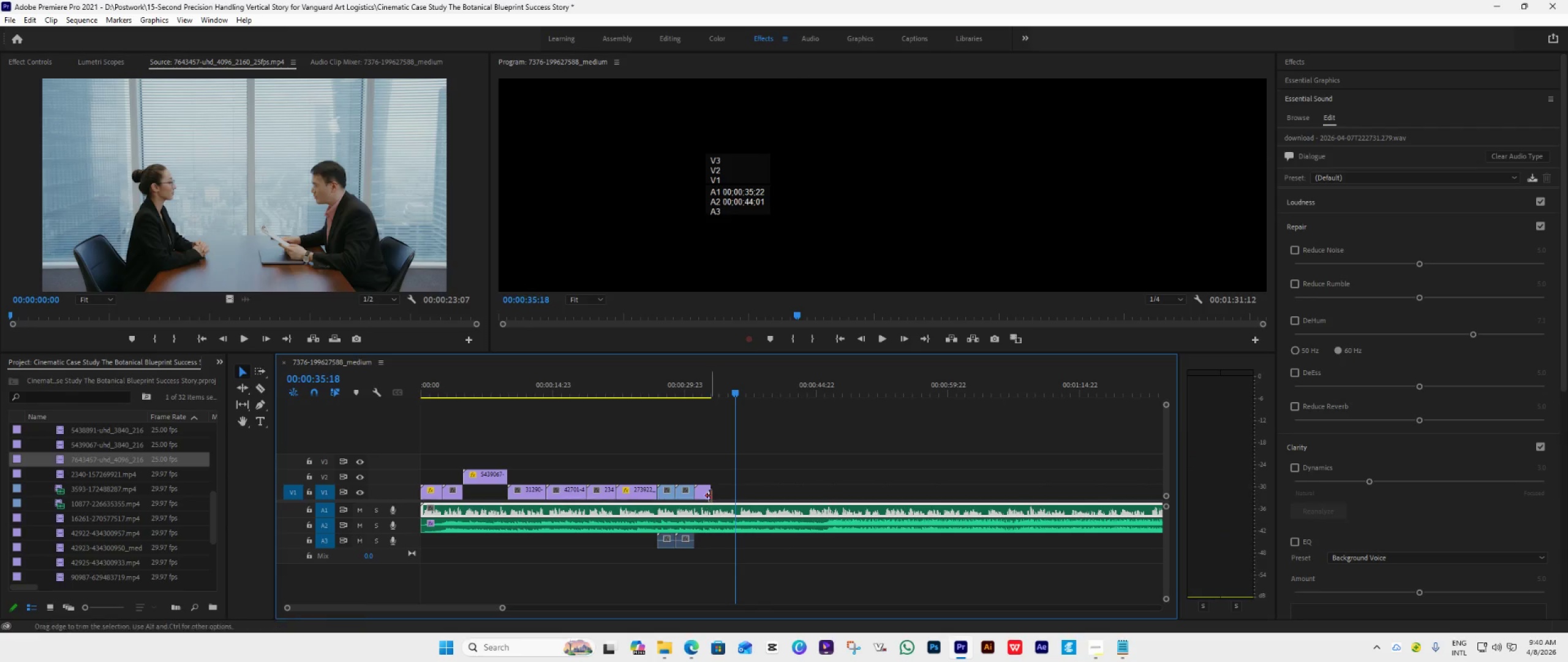 
left_click_drag(start_coordinate=[710, 495], to_coordinate=[713, 506])
 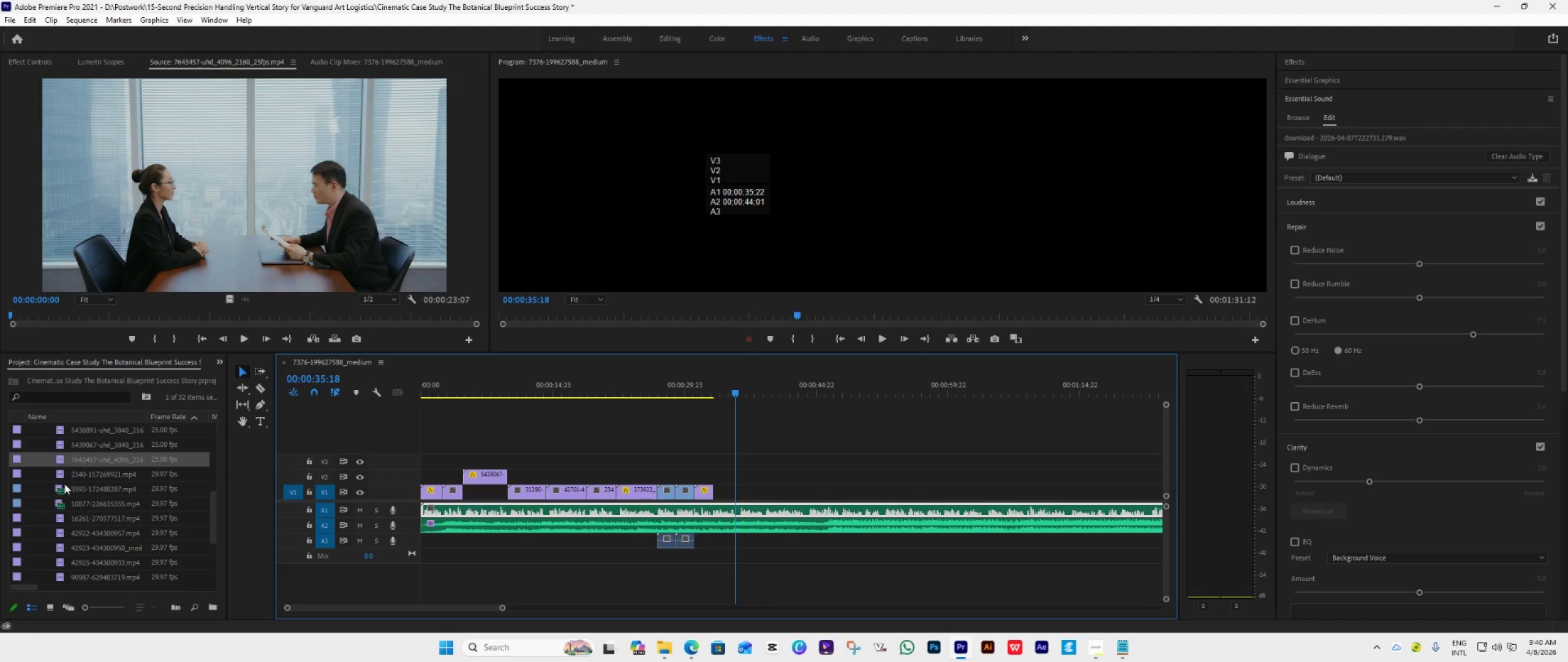 
double_click([61, 477])
 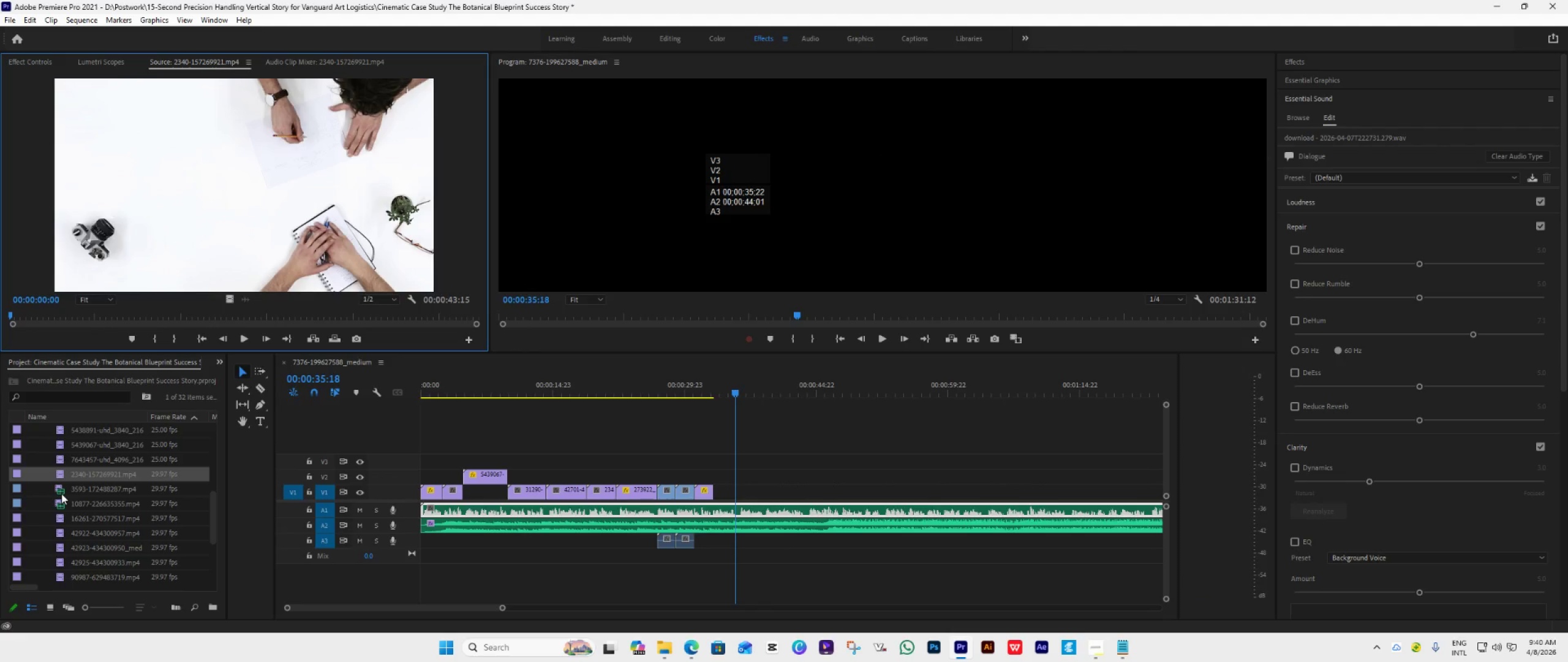 
double_click([61, 492])
 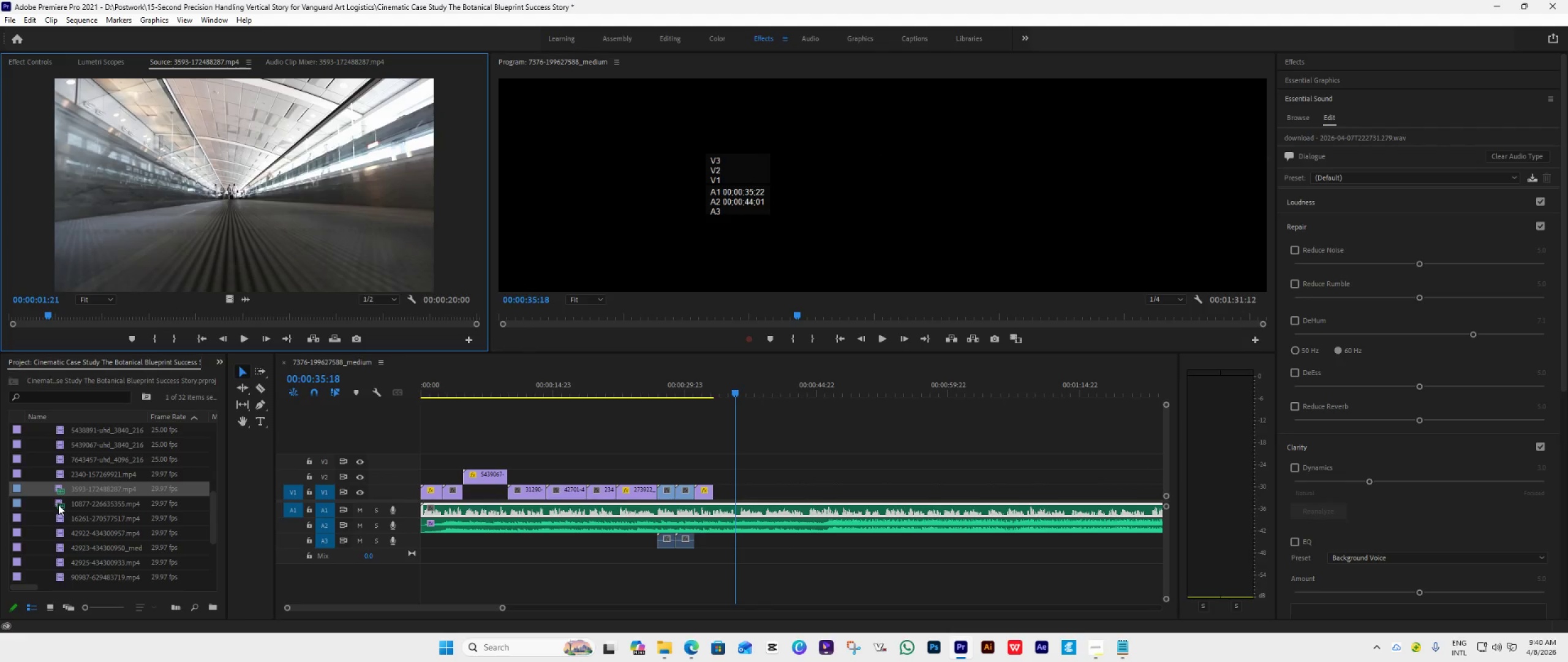 
double_click([58, 504])
 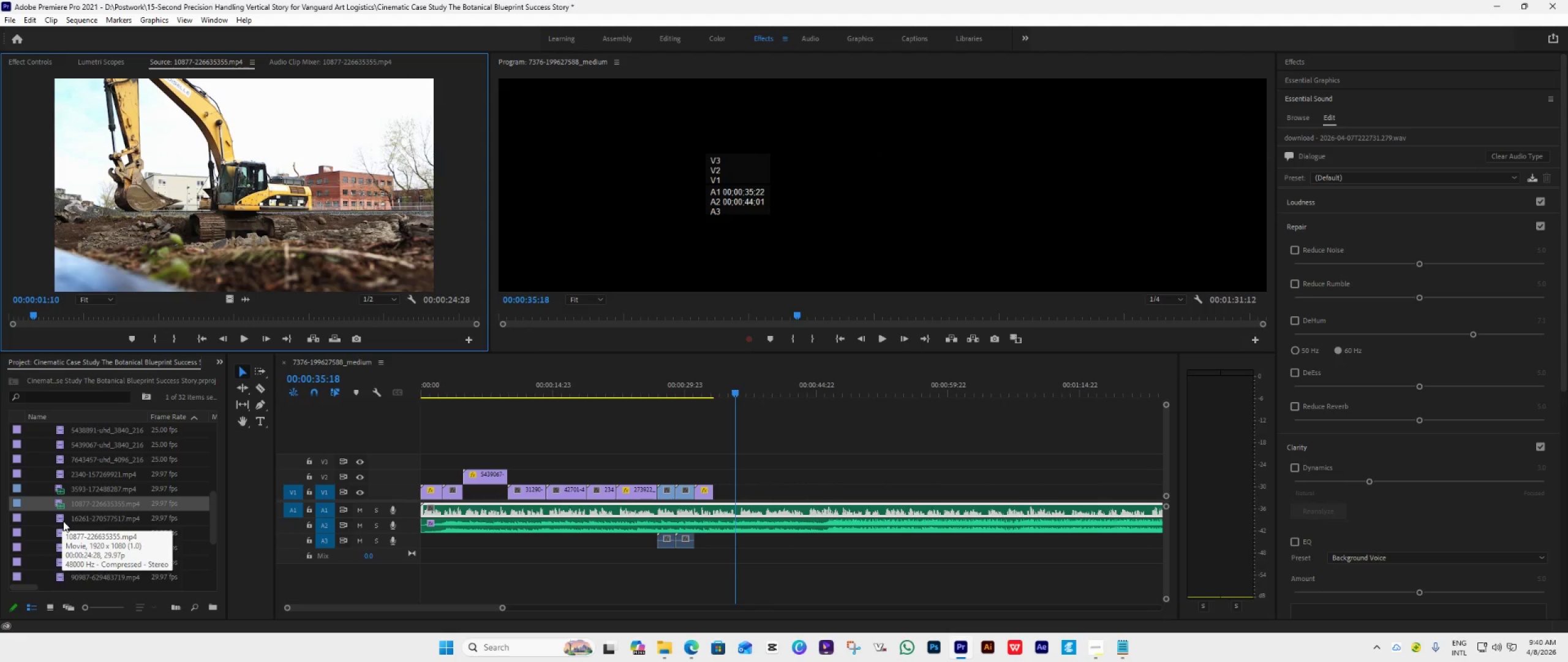 
double_click([63, 521])
 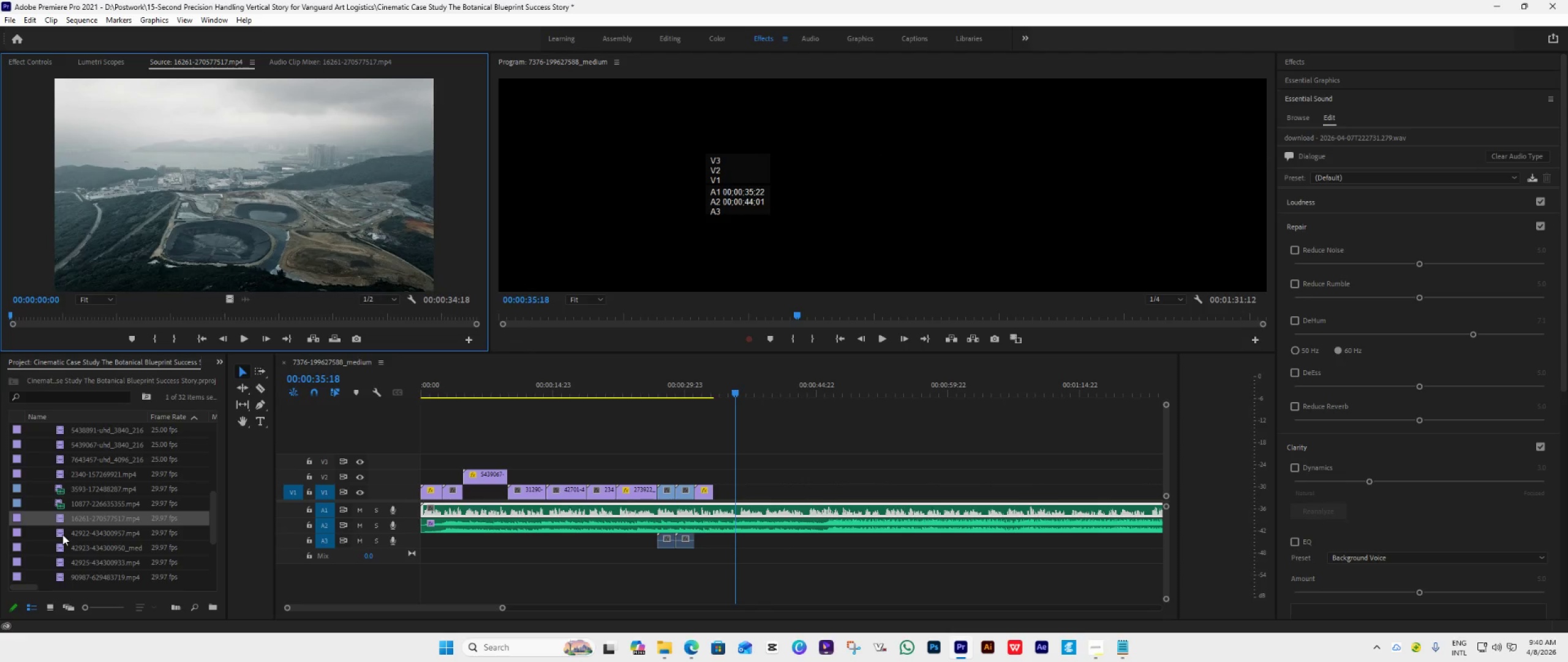 
double_click([62, 535])
 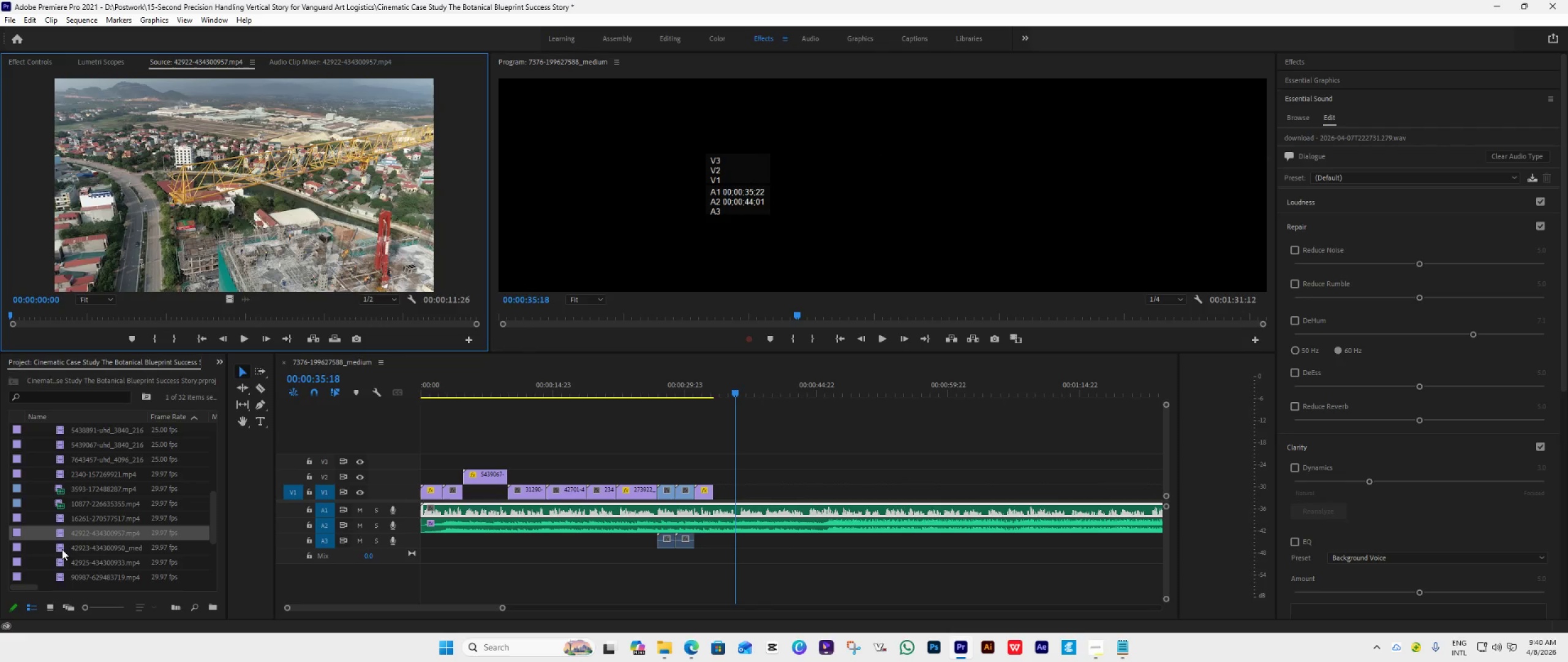 
double_click([62, 549])
 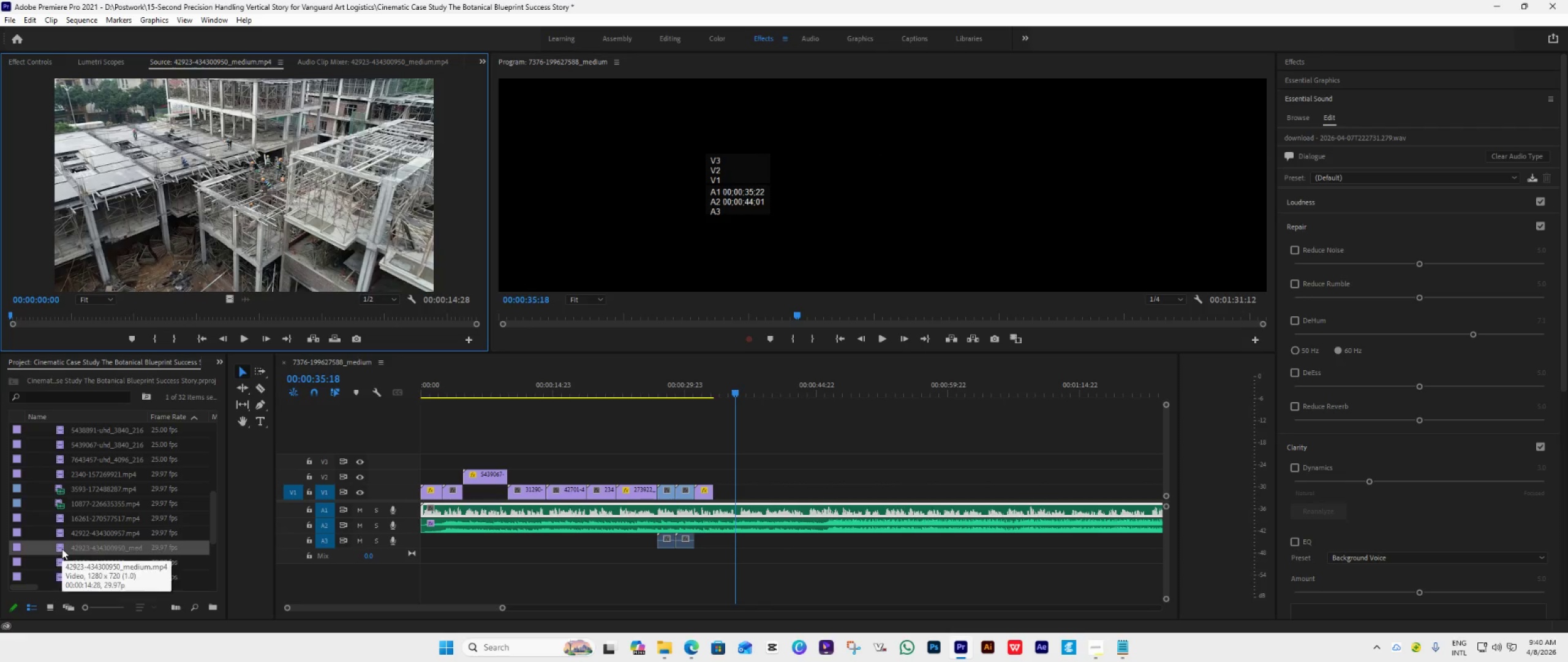 
scroll: coordinate [62, 549], scroll_direction: down, amount: 2.0
 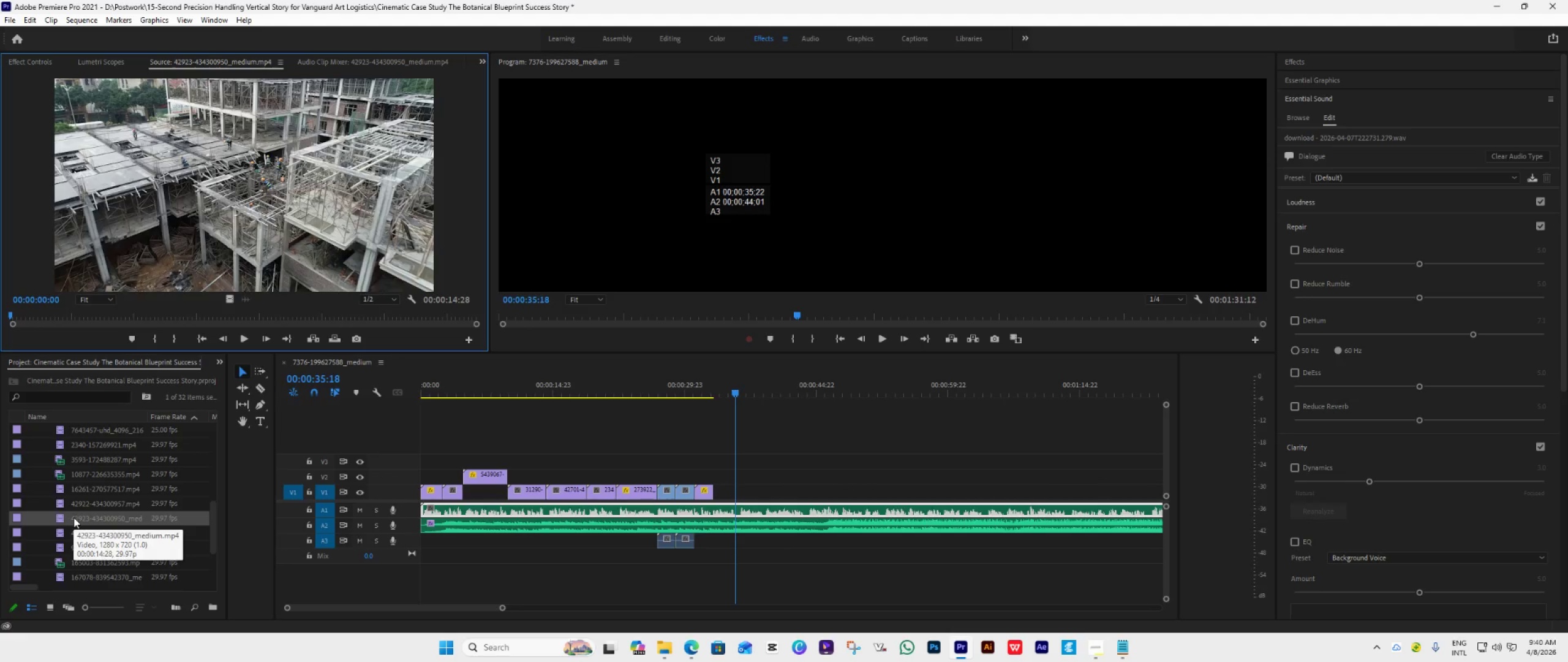 
left_click_drag(start_coordinate=[74, 517], to_coordinate=[715, 499])
 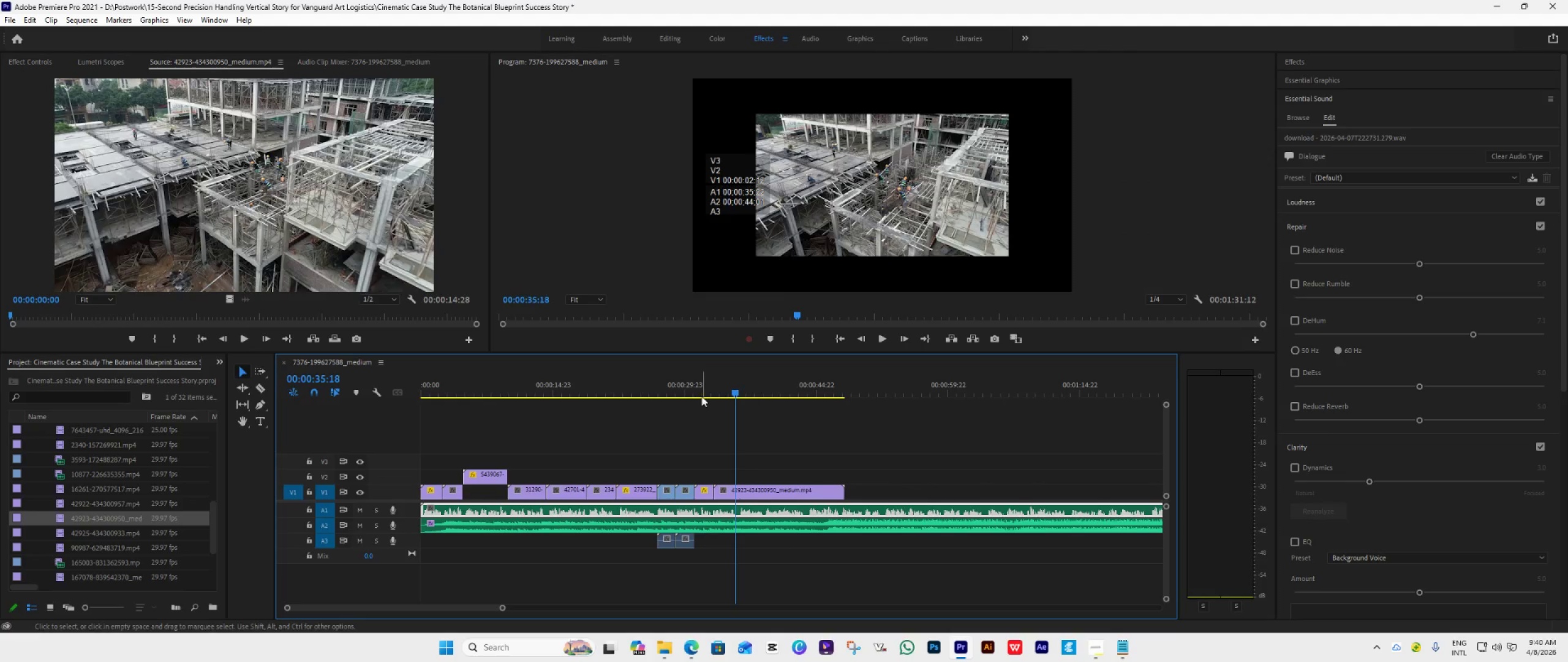 
left_click([701, 395])
 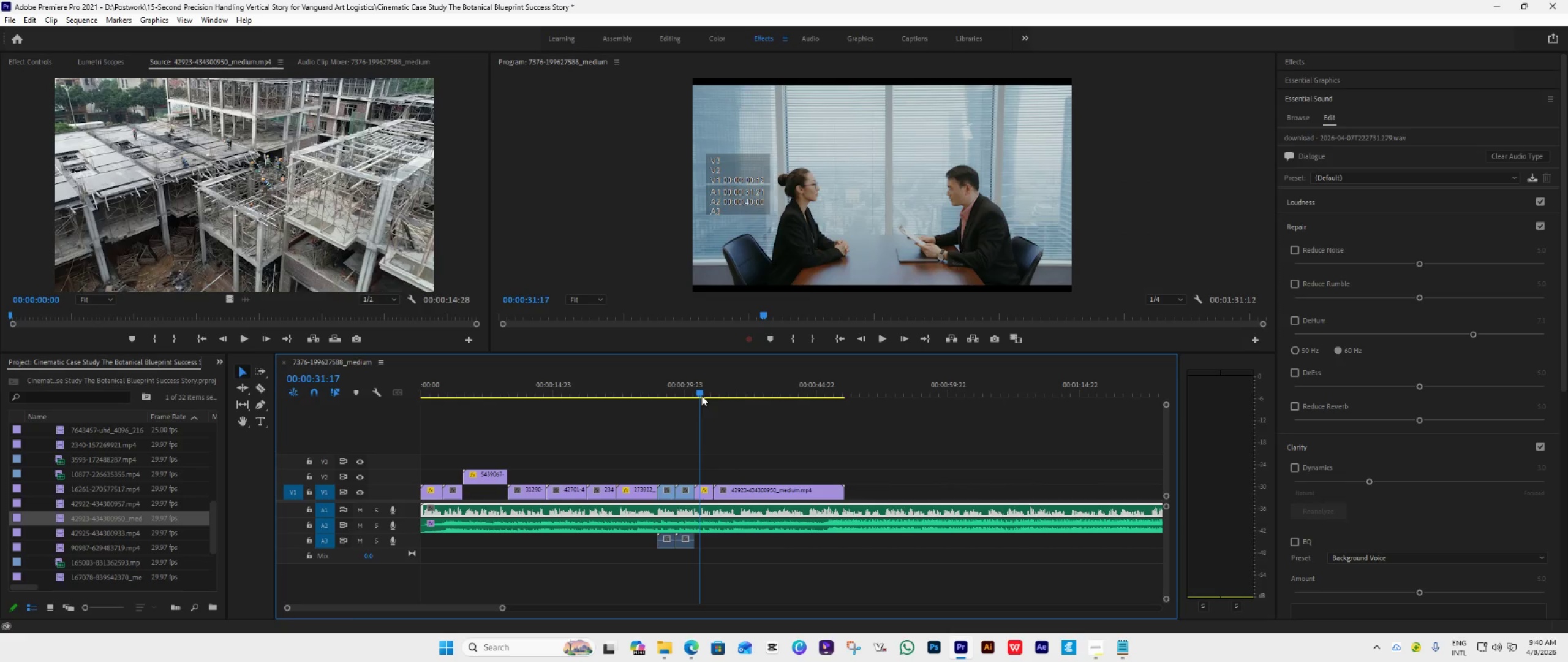 
key(Space)
 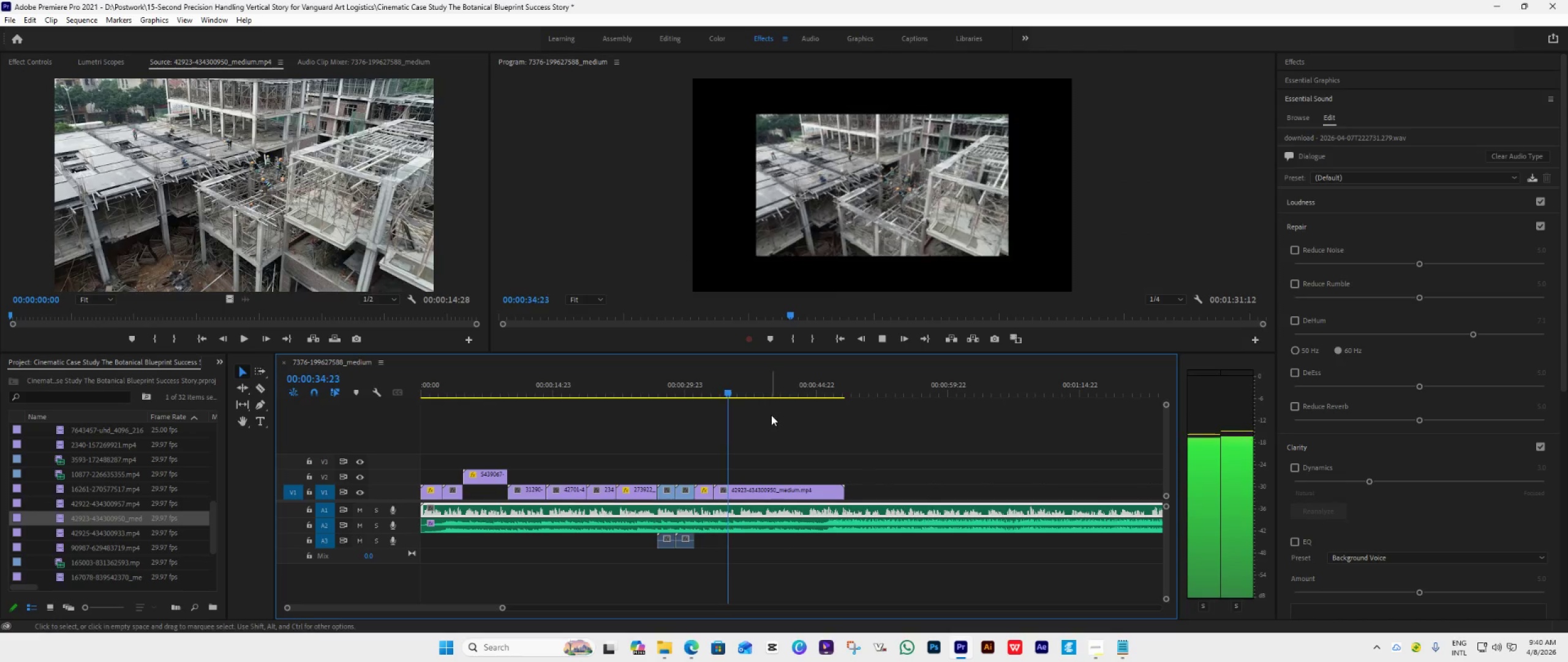 
key(Space)
 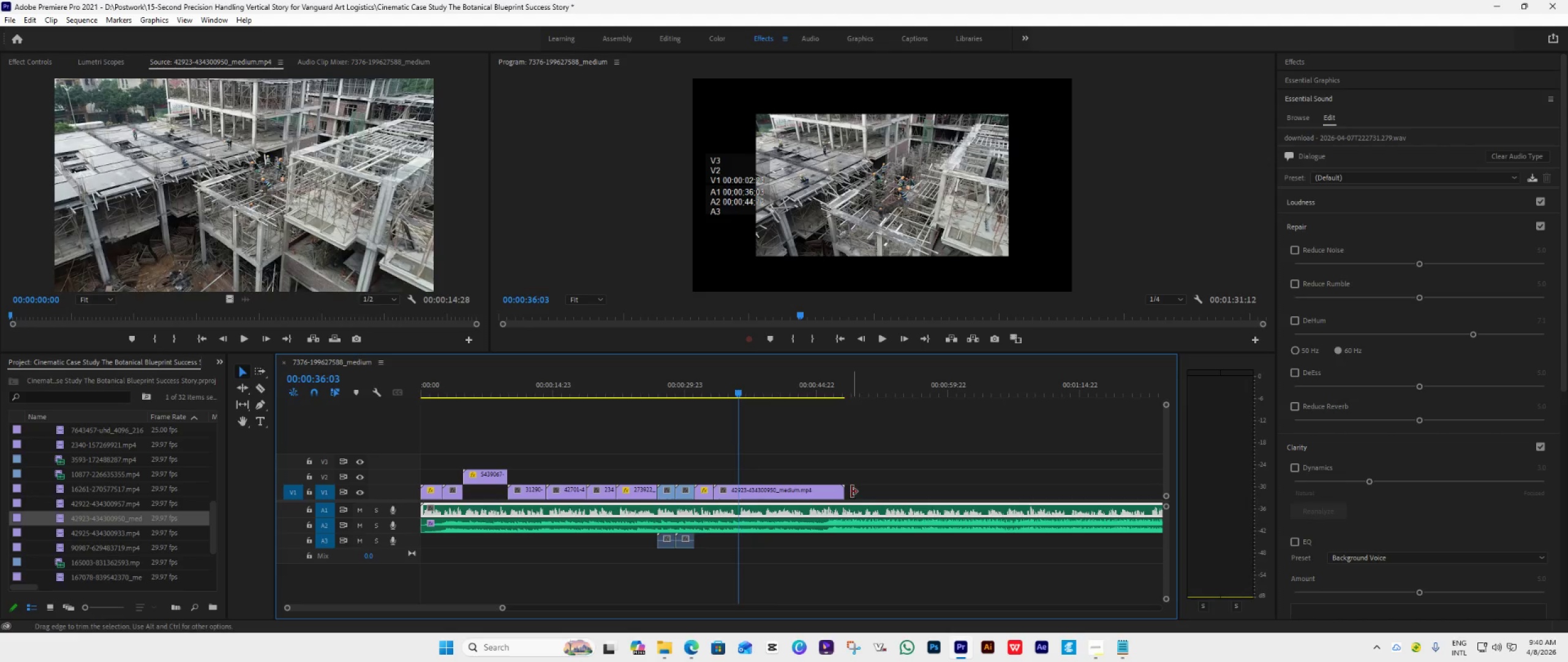 
left_click_drag(start_coordinate=[848, 490], to_coordinate=[745, 512])
 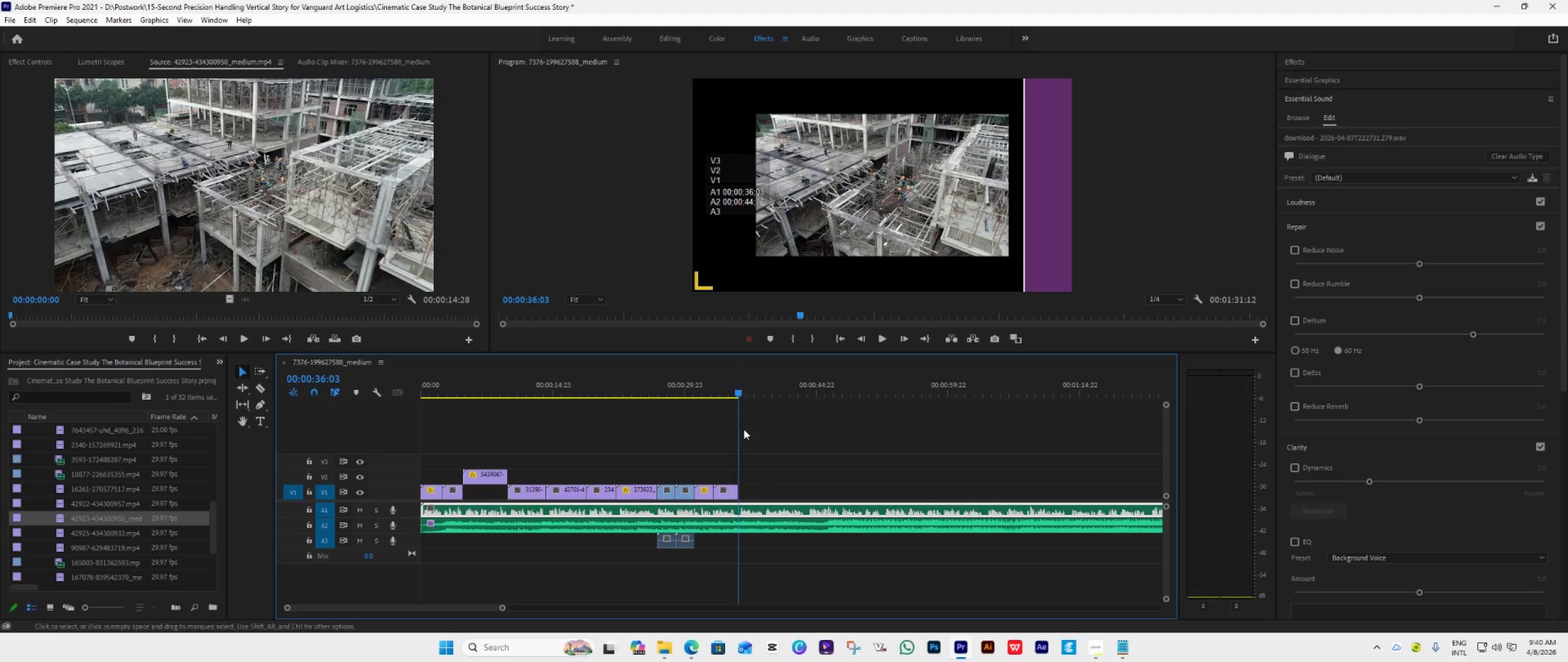 
left_click([726, 392])
 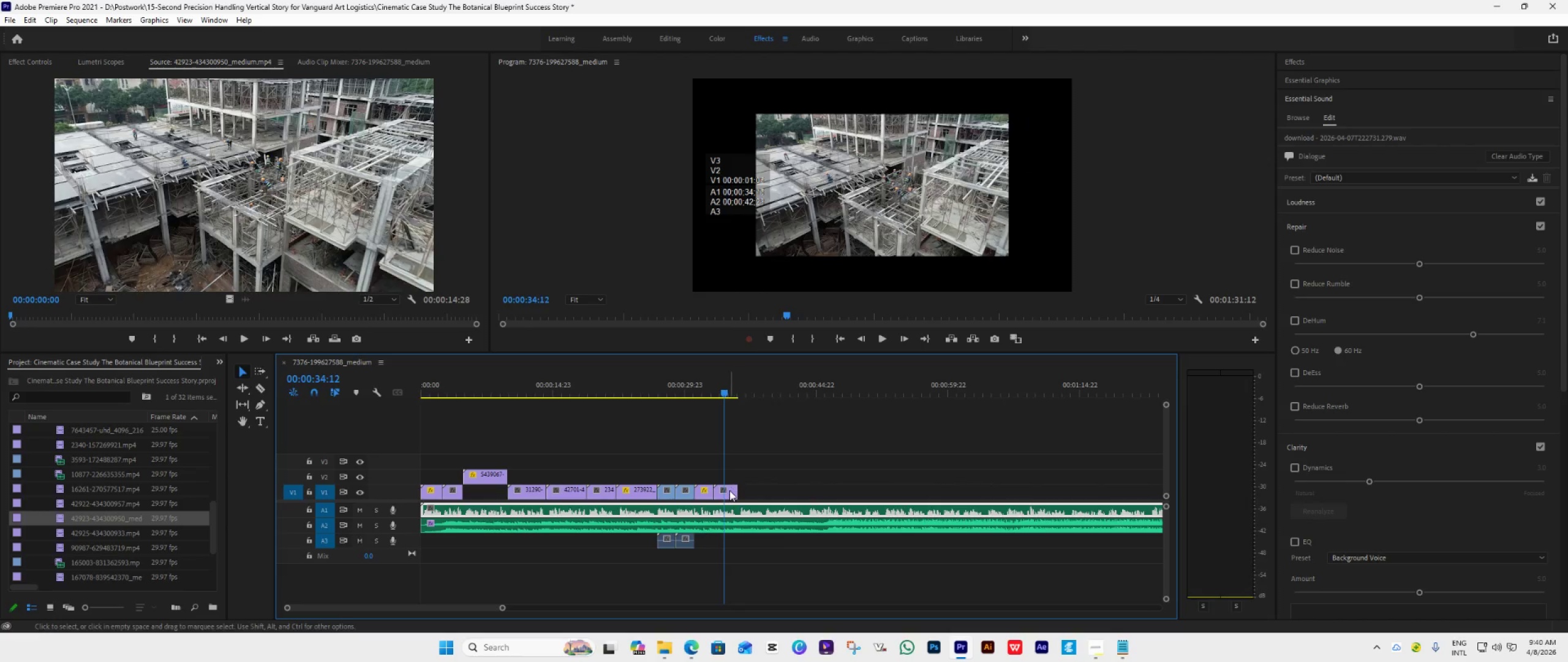 
left_click([729, 490])
 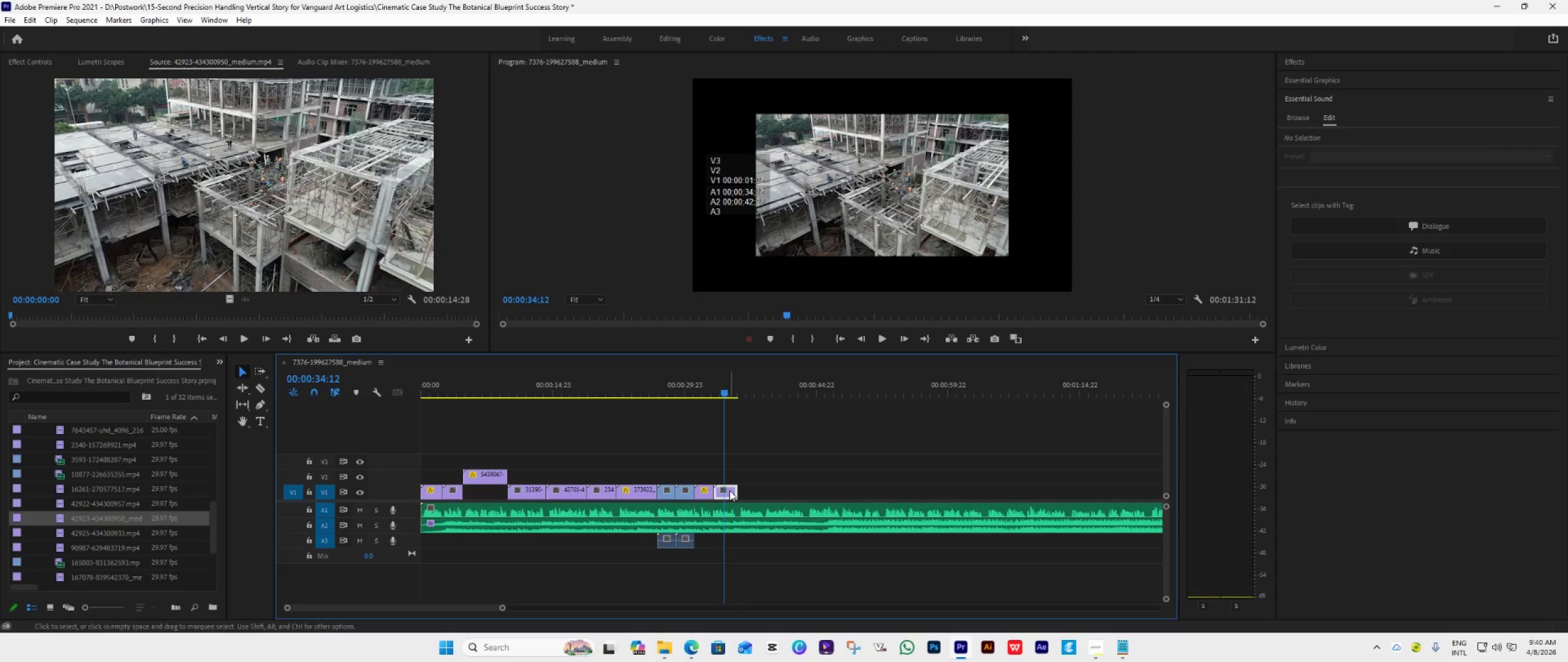 
right_click([729, 490])
 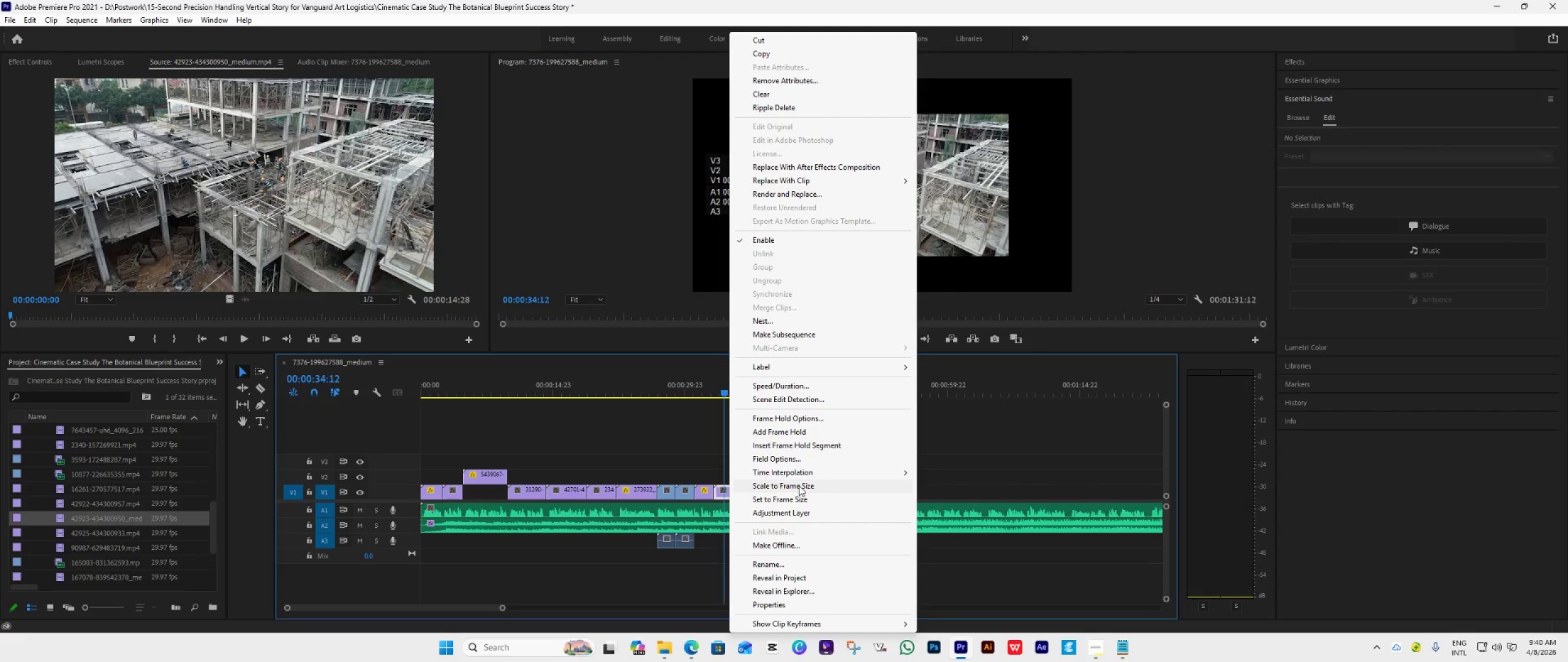 
left_click([798, 496])
 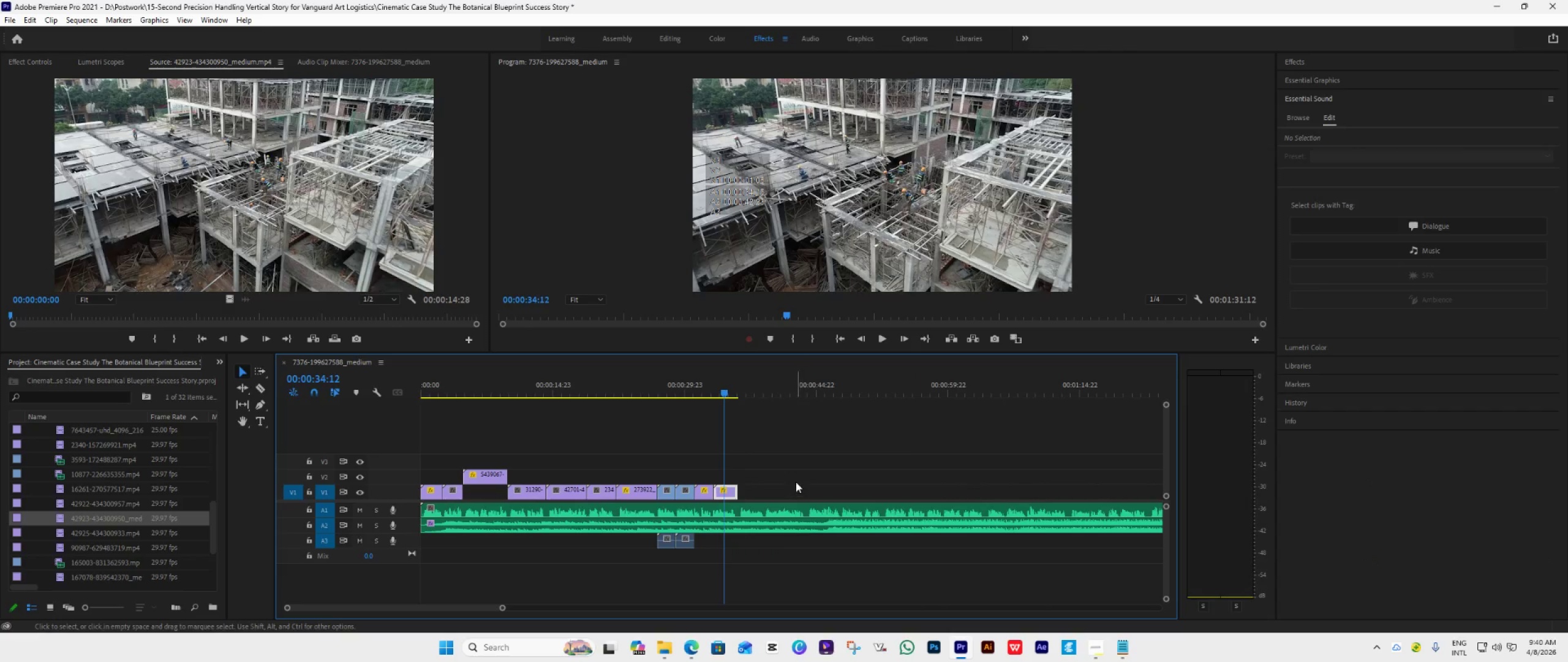 
key(Space)
 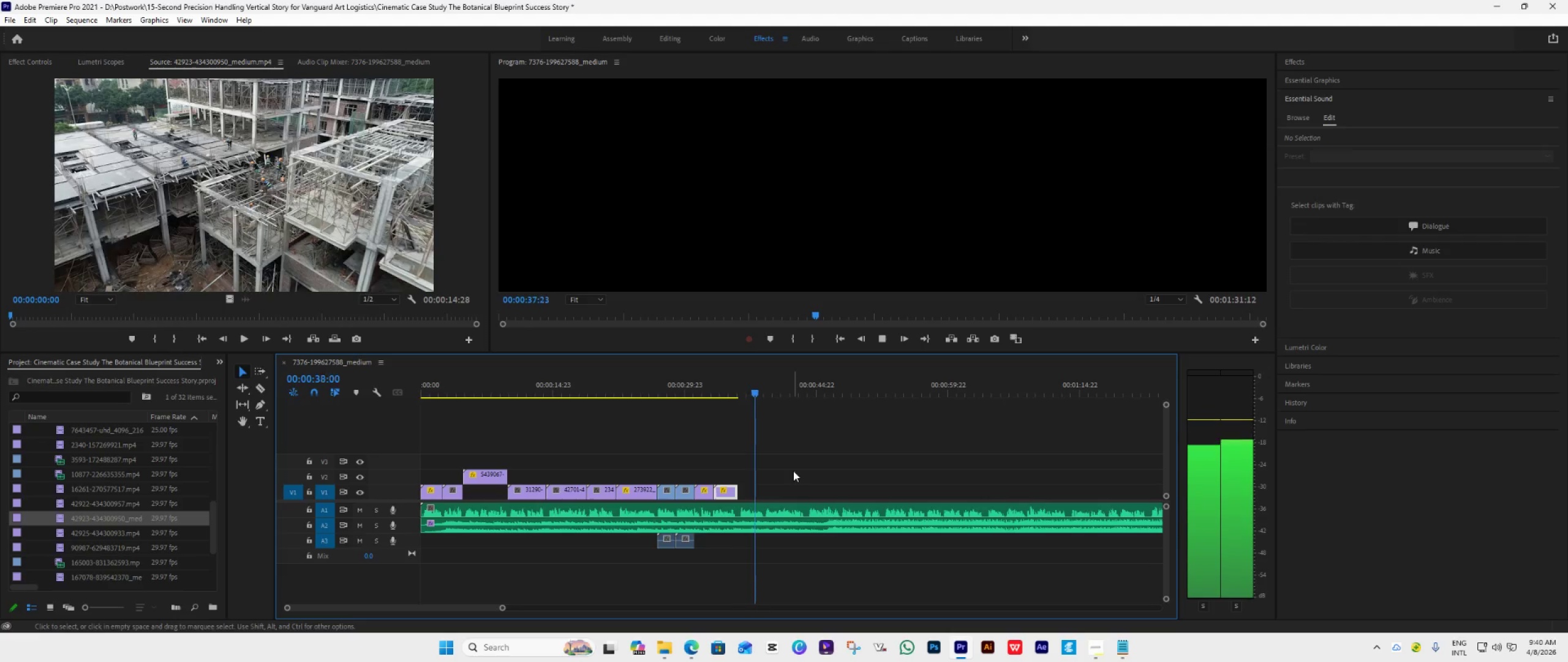 
key(Space)
 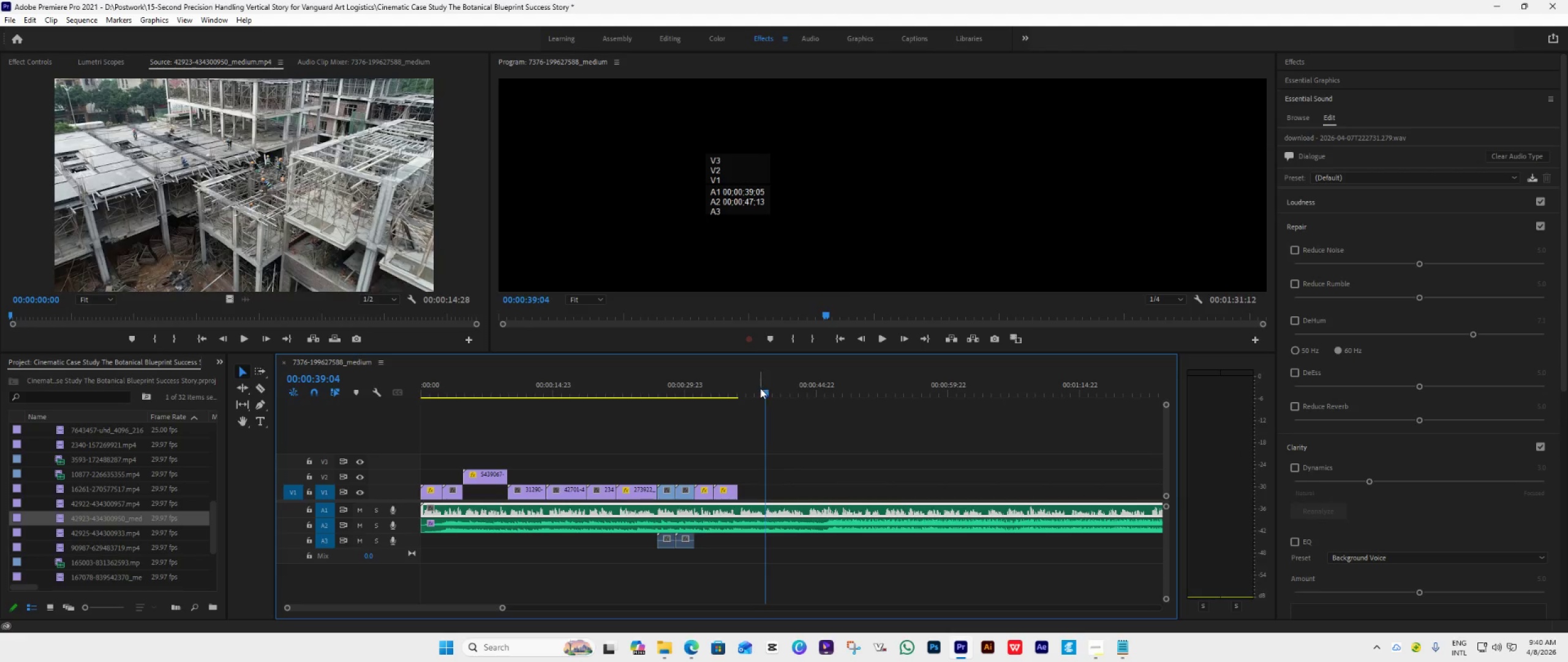 
left_click_drag(start_coordinate=[760, 390], to_coordinate=[766, 394])
 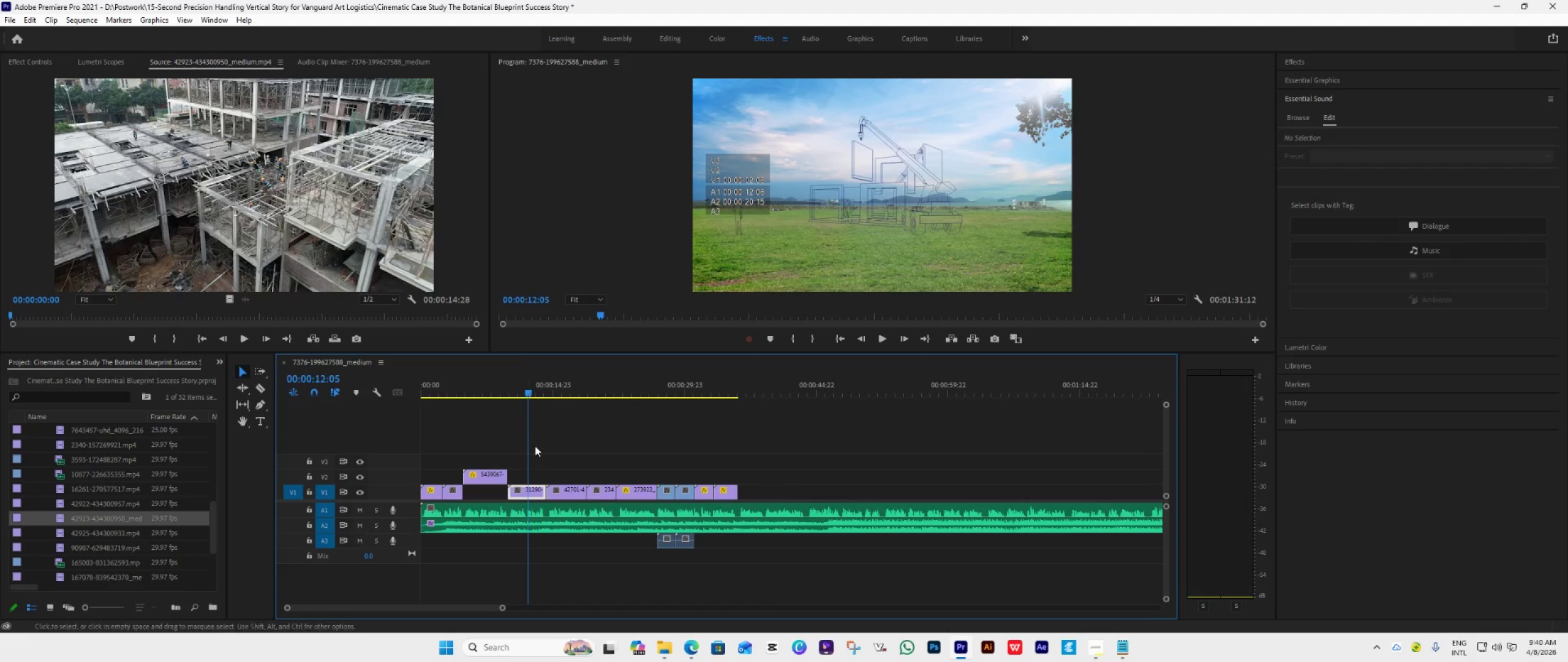 
left_click_drag(start_coordinate=[532, 492], to_coordinate=[765, 493])
 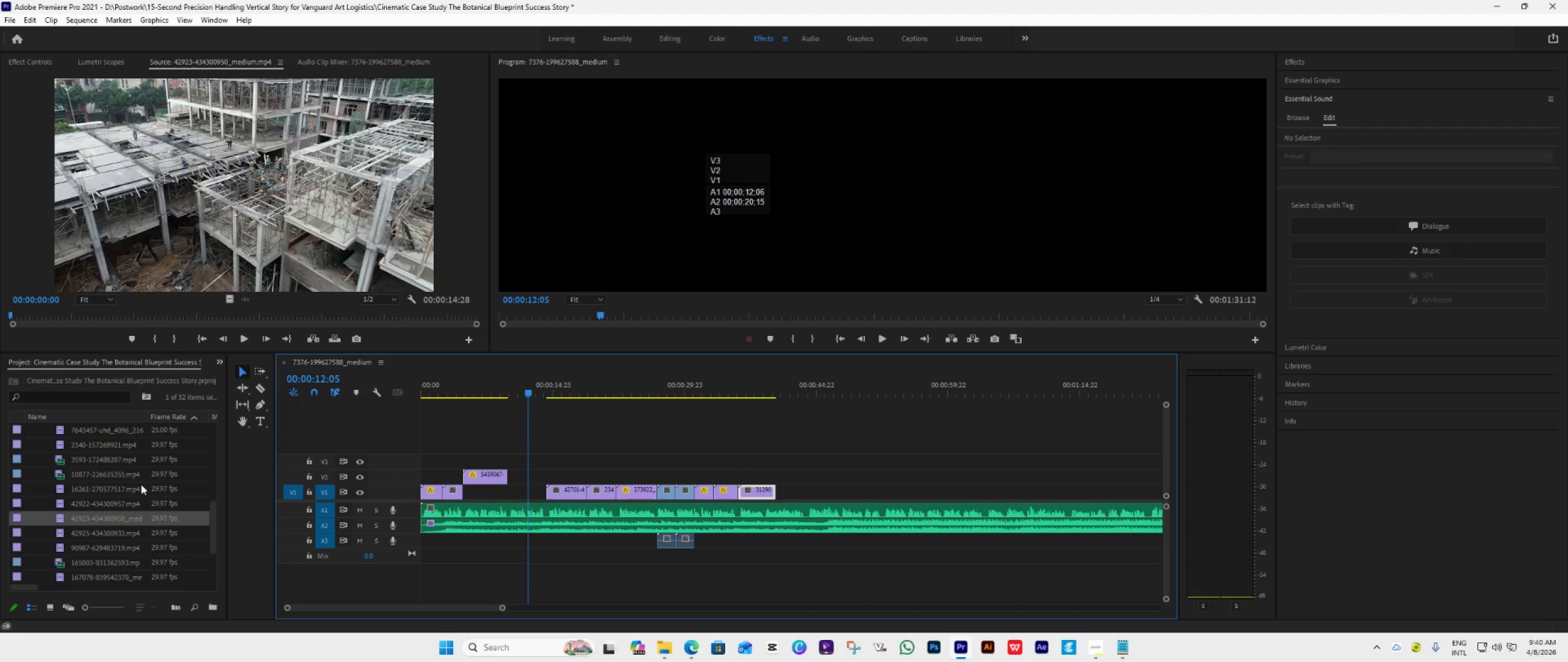 
scroll: coordinate [105, 493], scroll_direction: up, amount: 4.0
 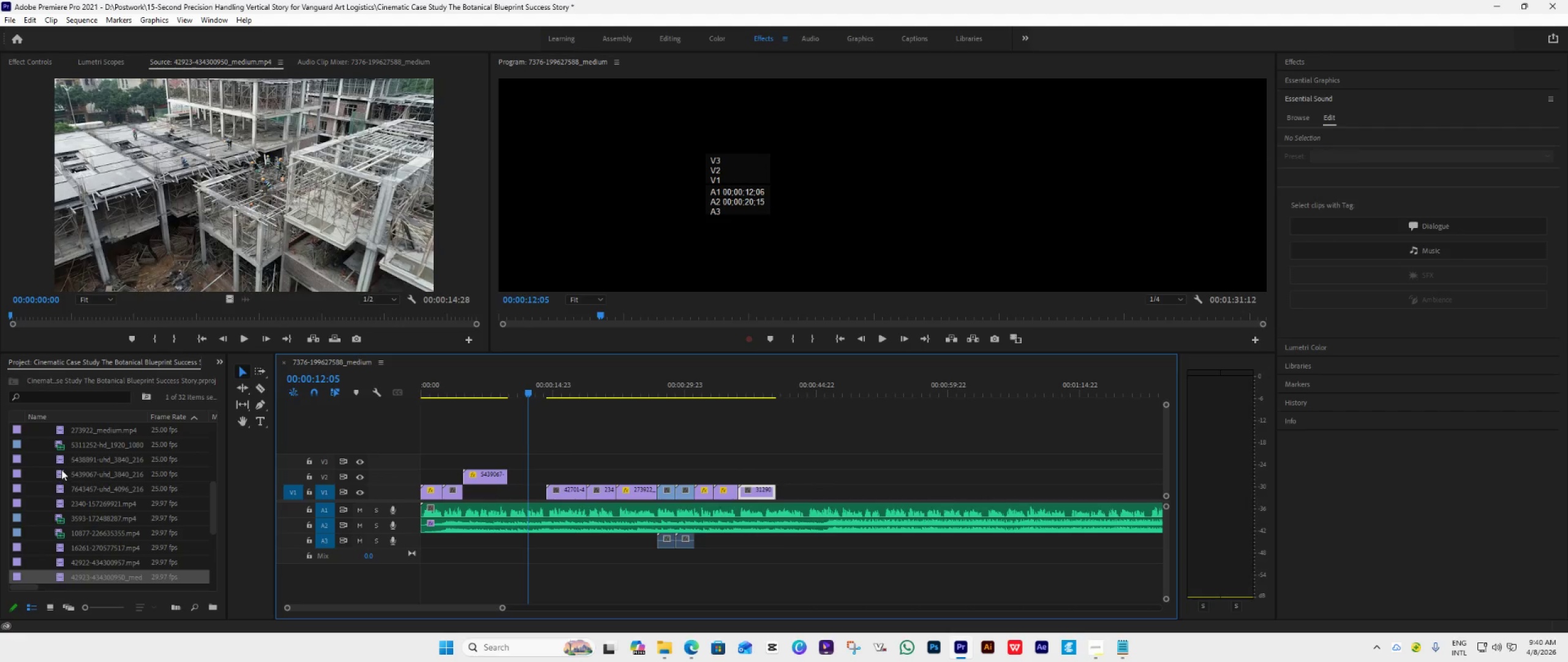 
double_click([61, 470])
 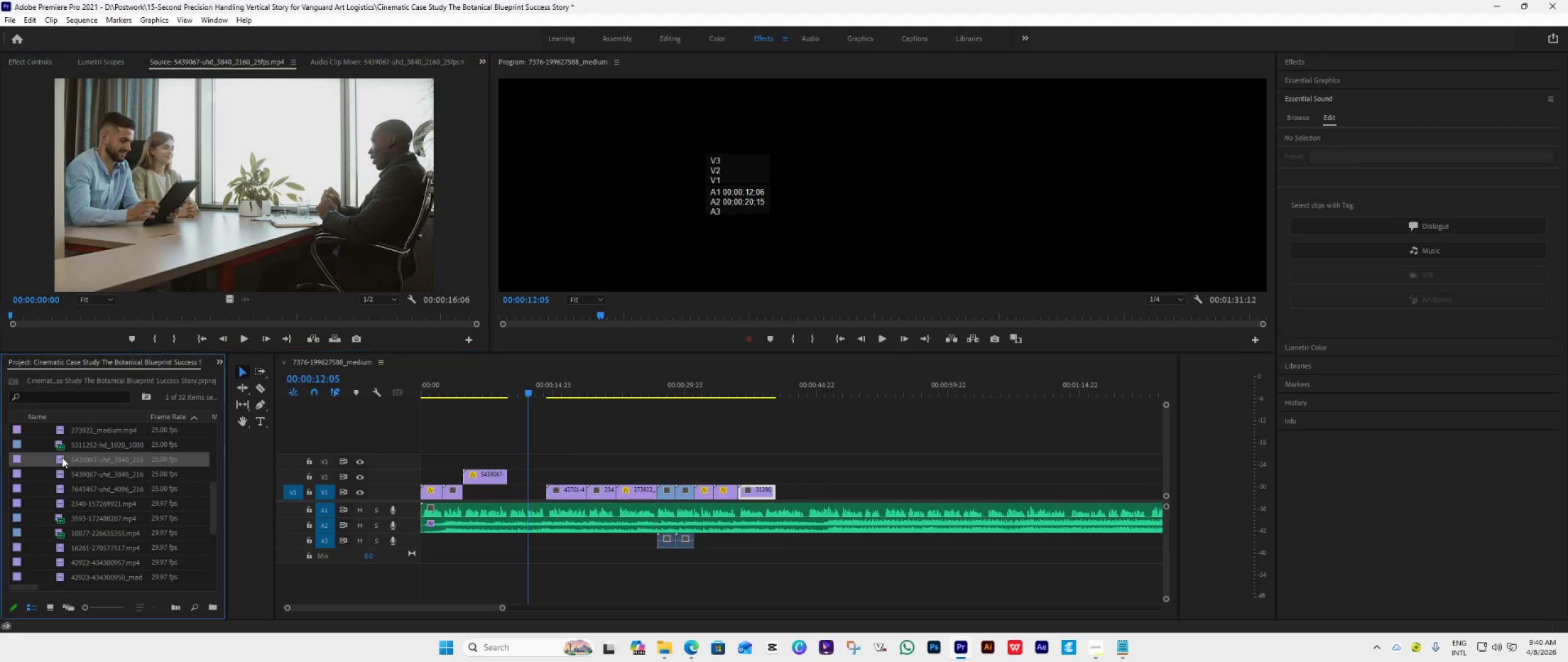 
double_click([62, 457])
 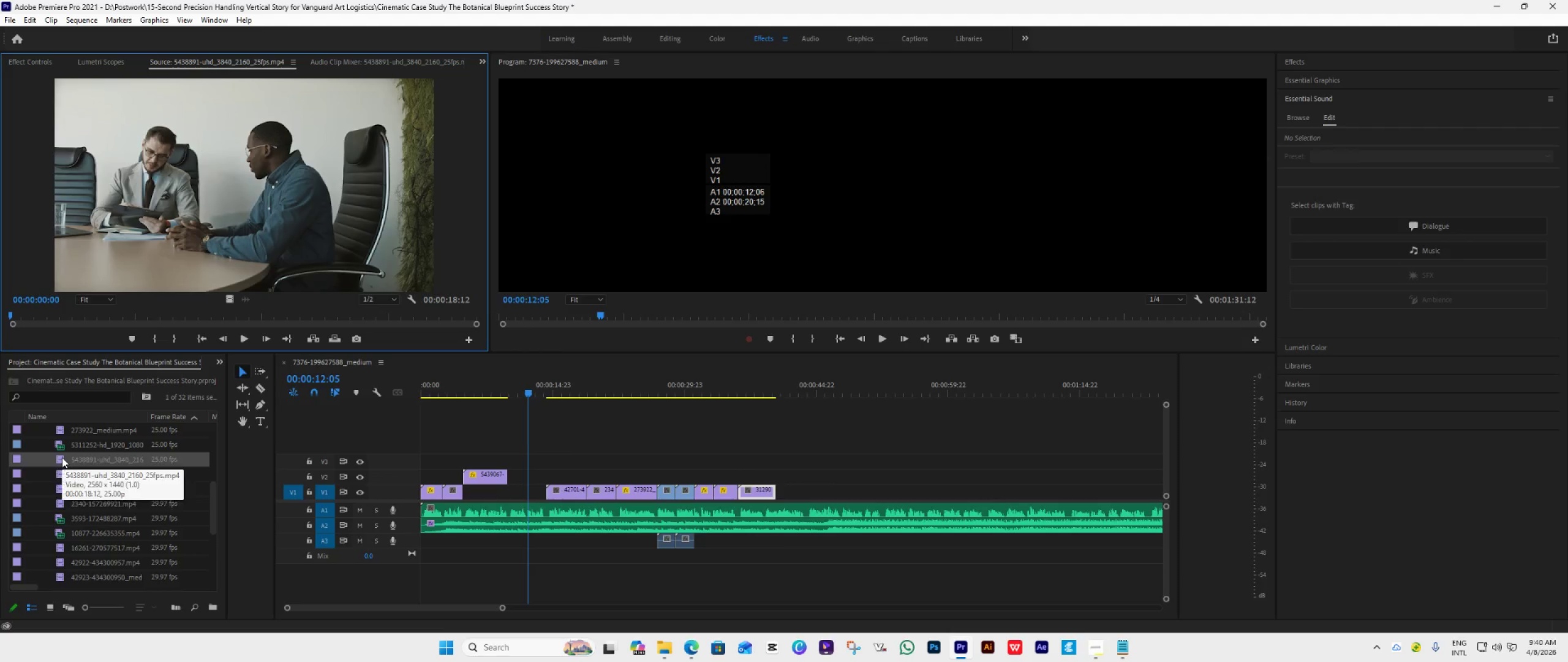 
scroll: coordinate [68, 477], scroll_direction: up, amount: 1.0
 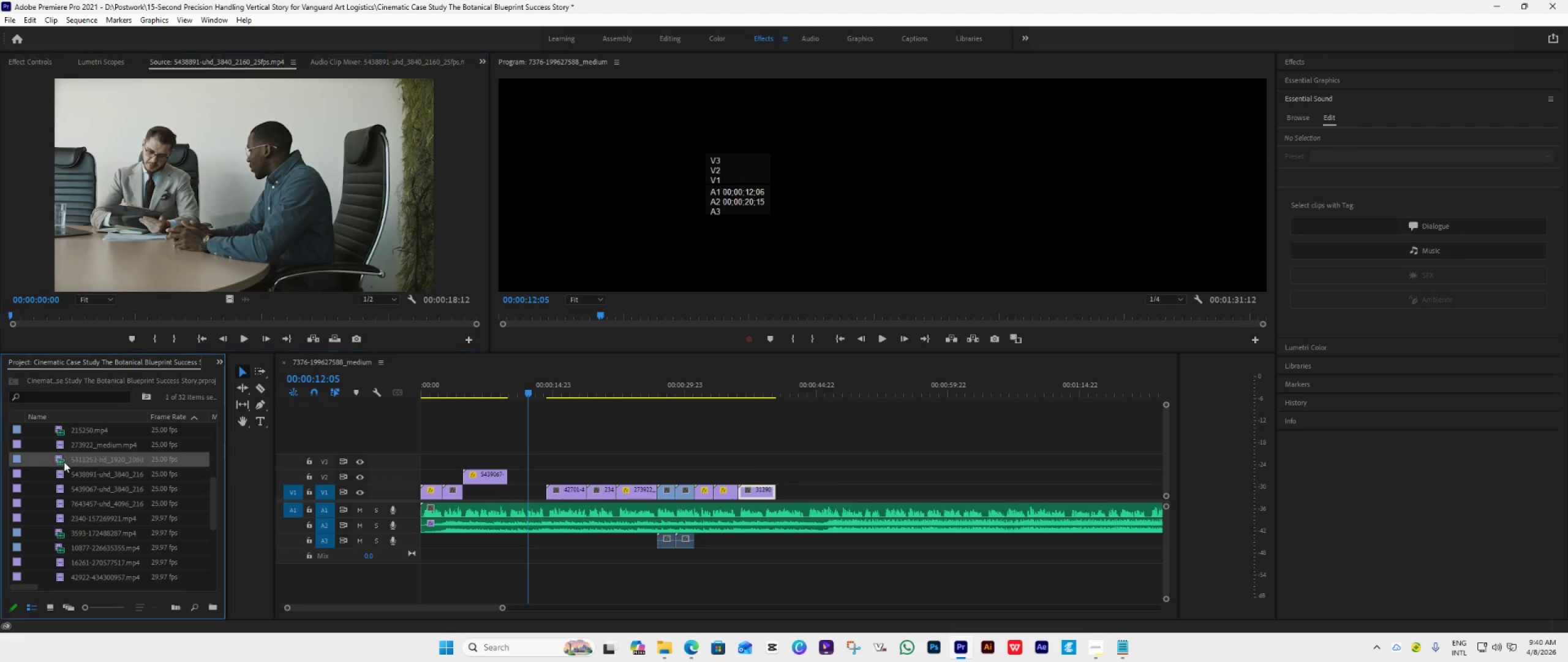 
double_click([64, 462])
 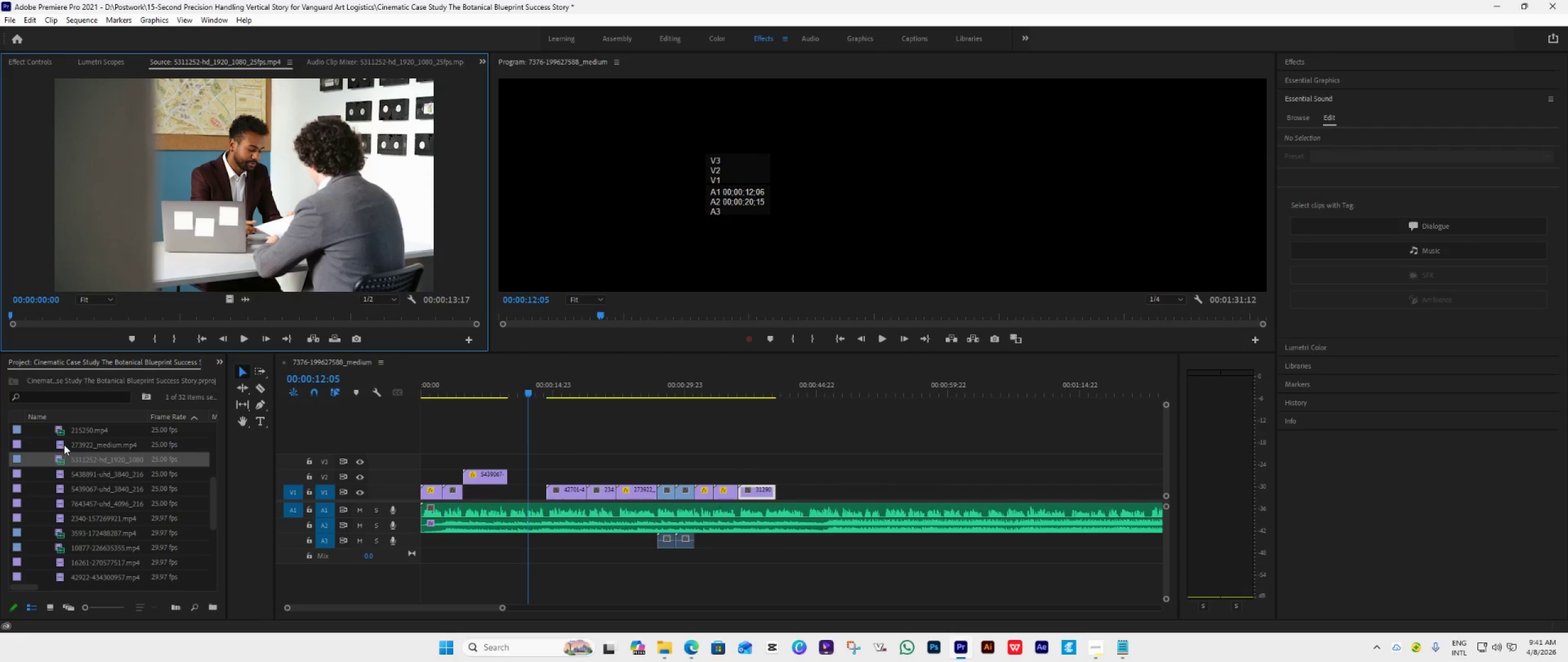 
double_click([64, 444])
 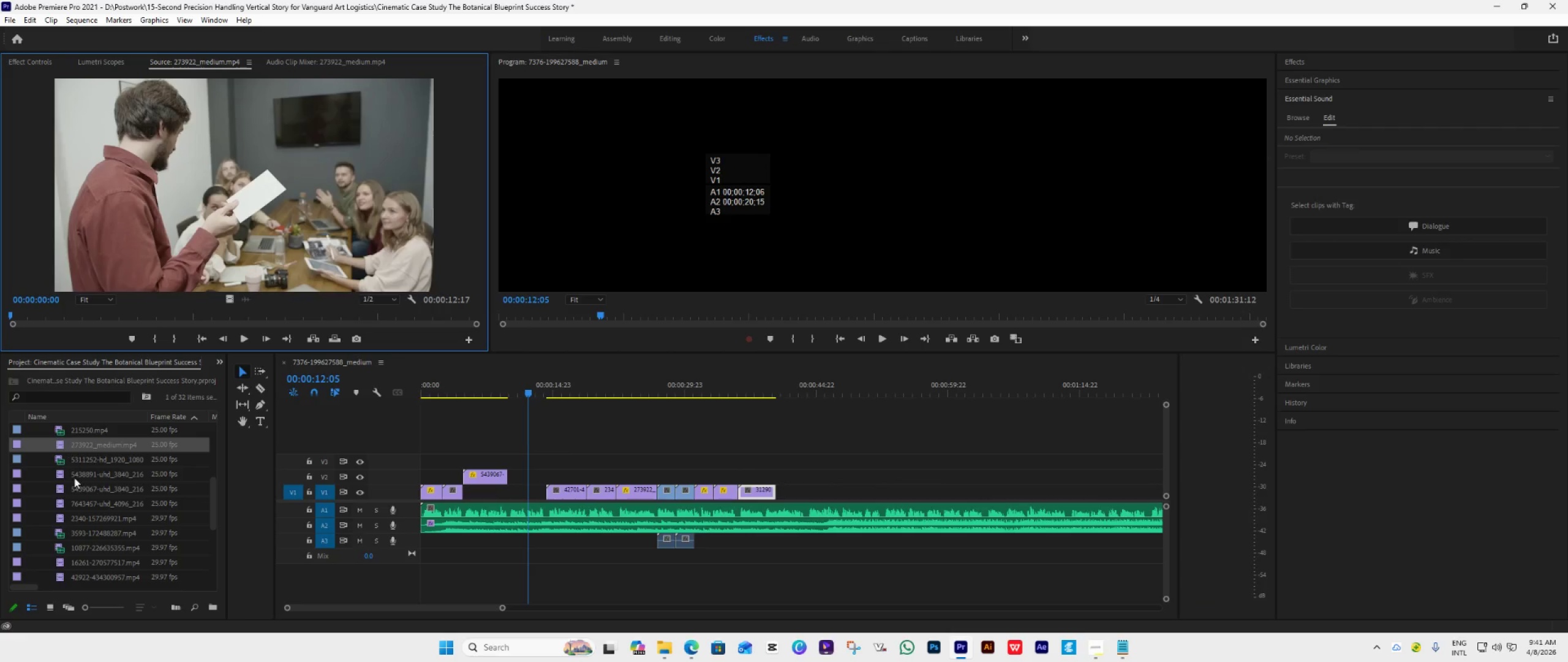 
scroll: coordinate [79, 500], scroll_direction: up, amount: 2.0
 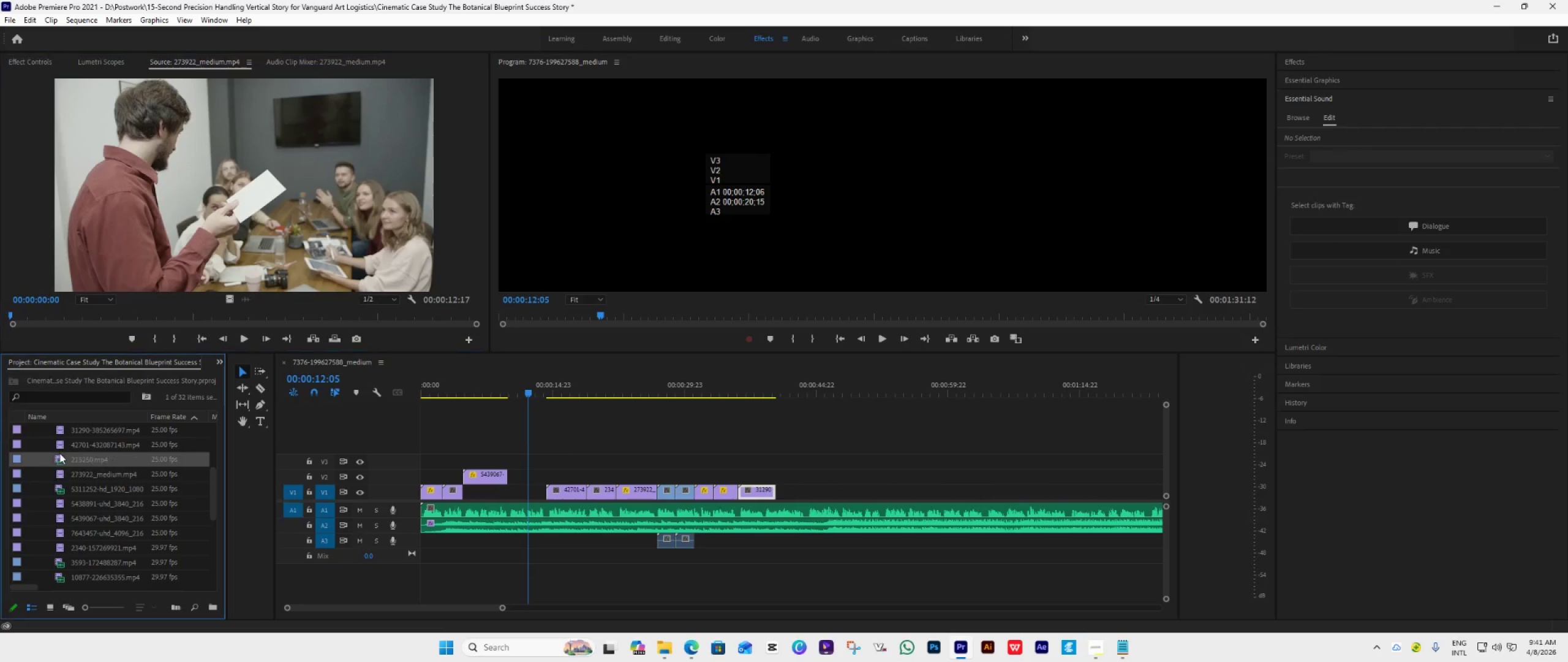 
double_click([59, 453])
 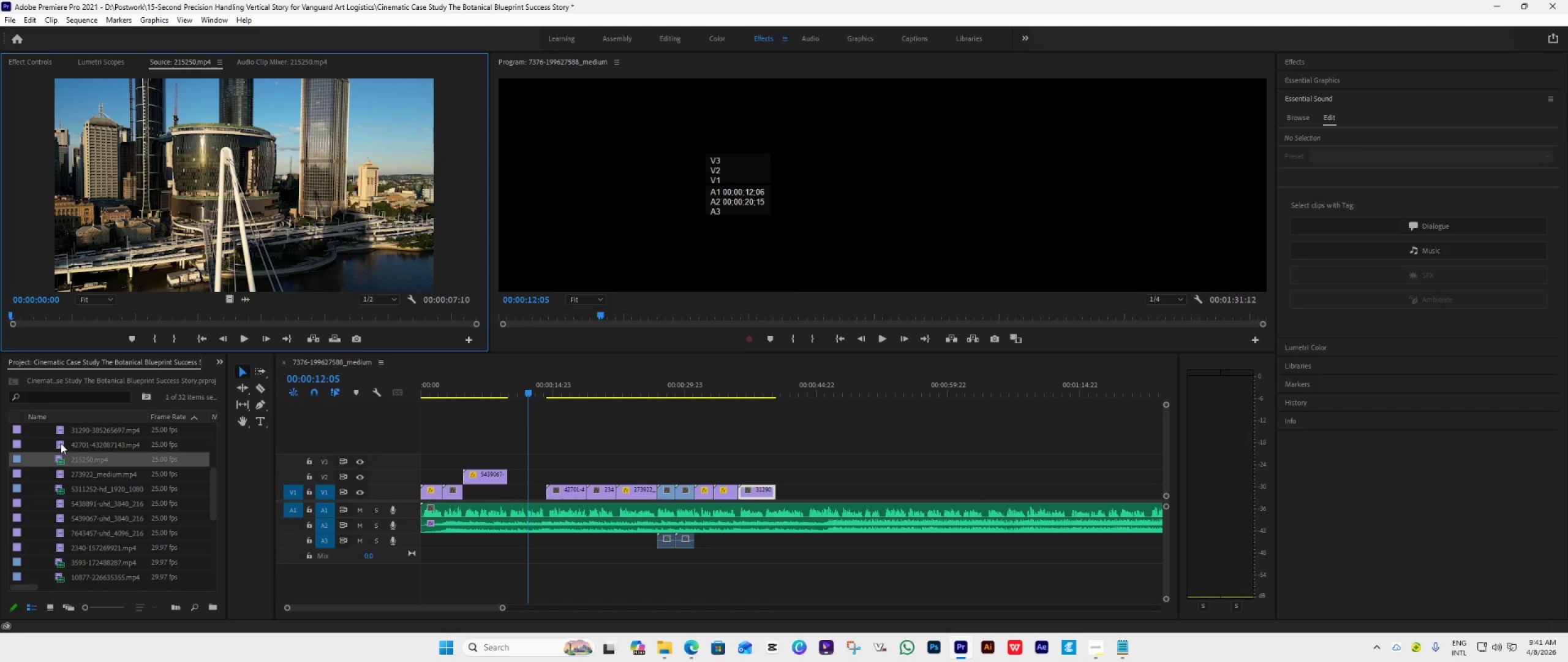 
double_click([61, 443])
 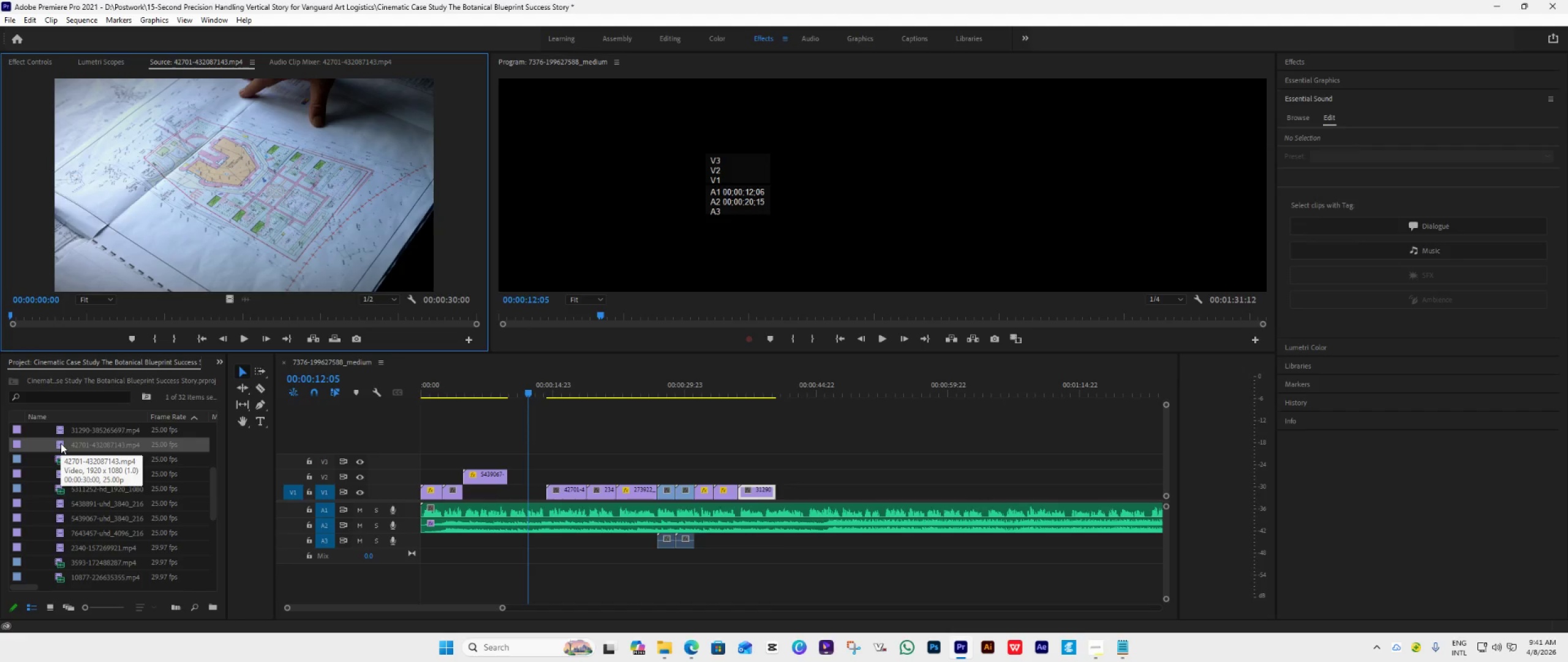 
scroll: coordinate [61, 443], scroll_direction: up, amount: 1.0
 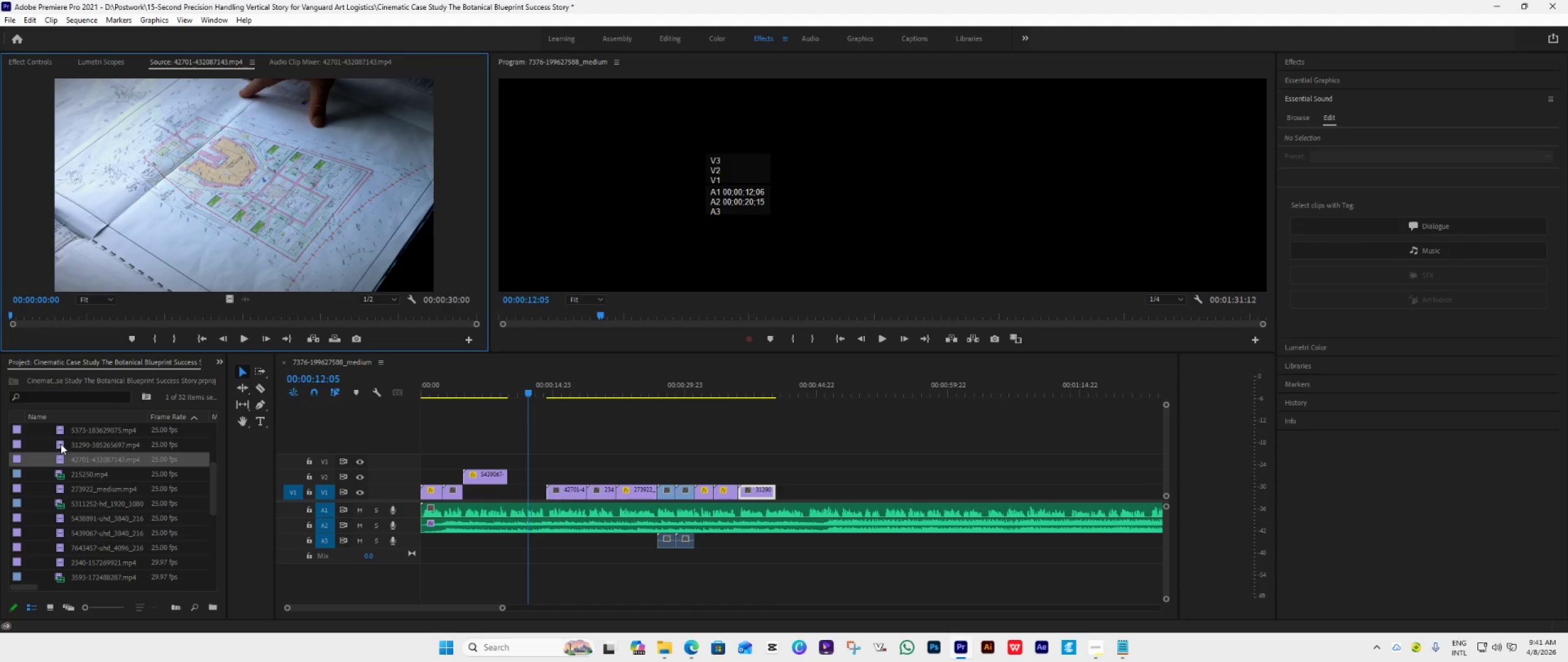 
double_click([61, 444])
 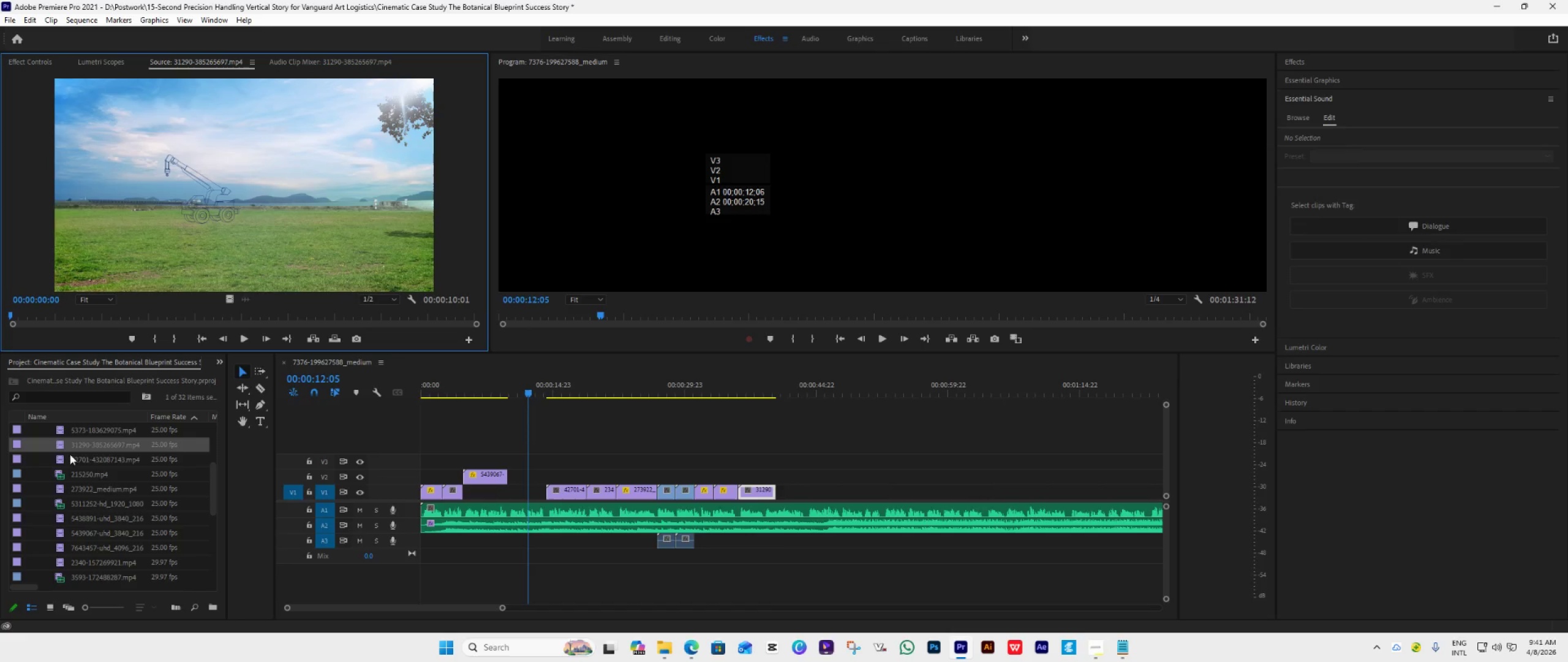 
scroll: coordinate [80, 468], scroll_direction: up, amount: 2.0
 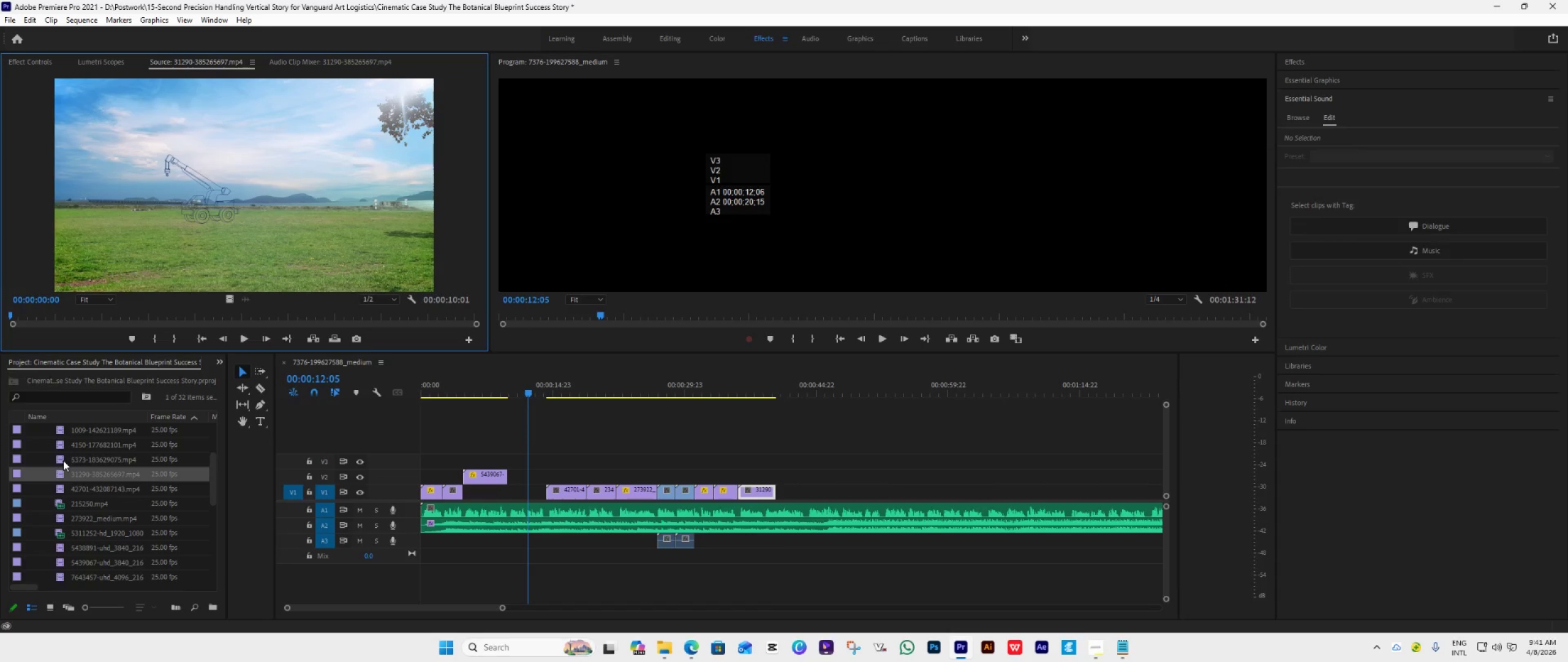 
double_click([63, 460])
 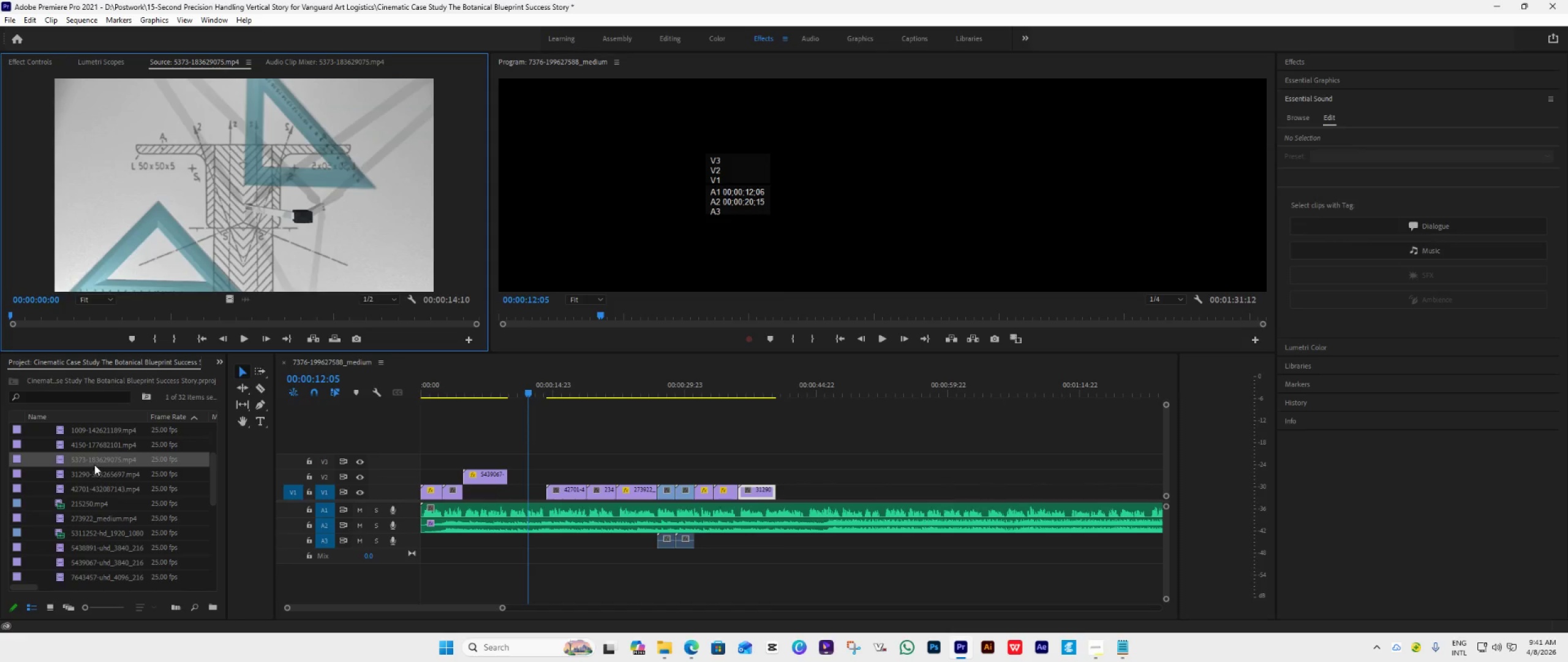 
left_click_drag(start_coordinate=[94, 463], to_coordinate=[511, 476])
 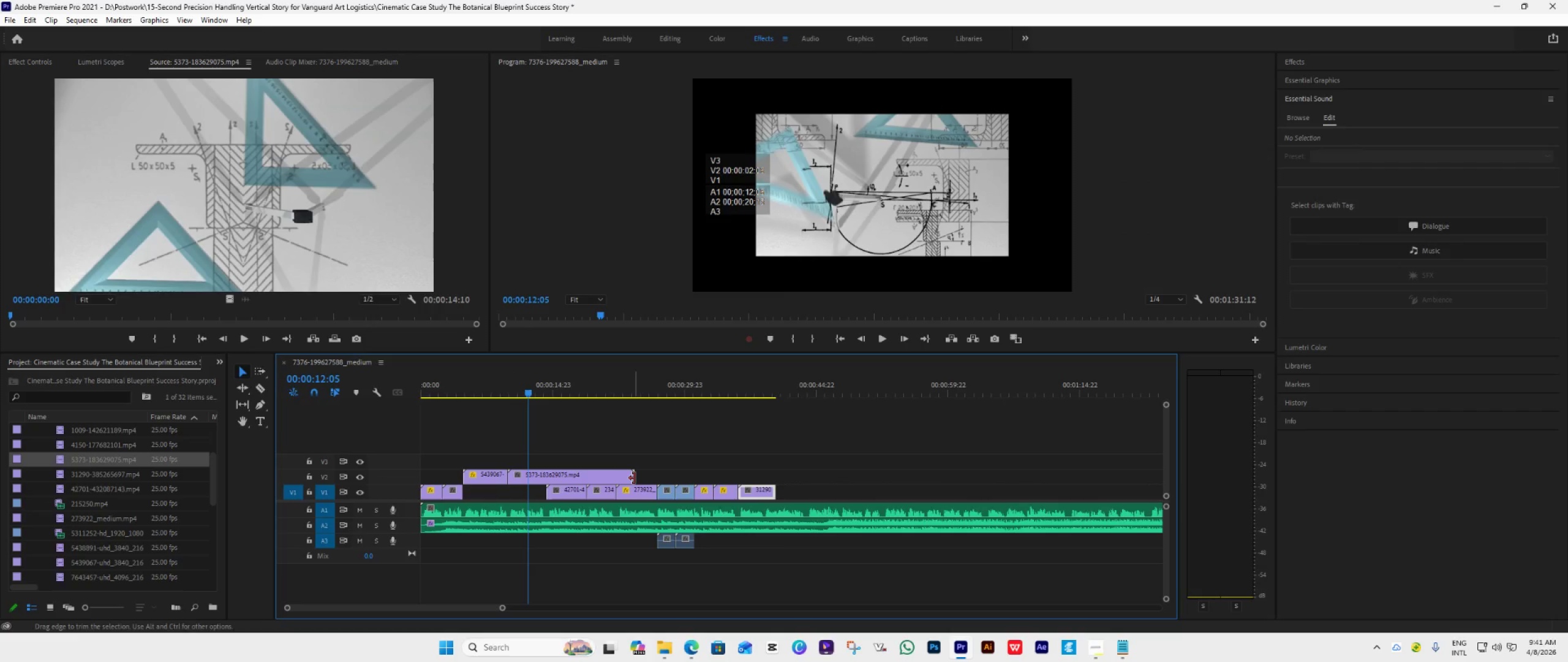 
left_click_drag(start_coordinate=[634, 478], to_coordinate=[546, 491])
 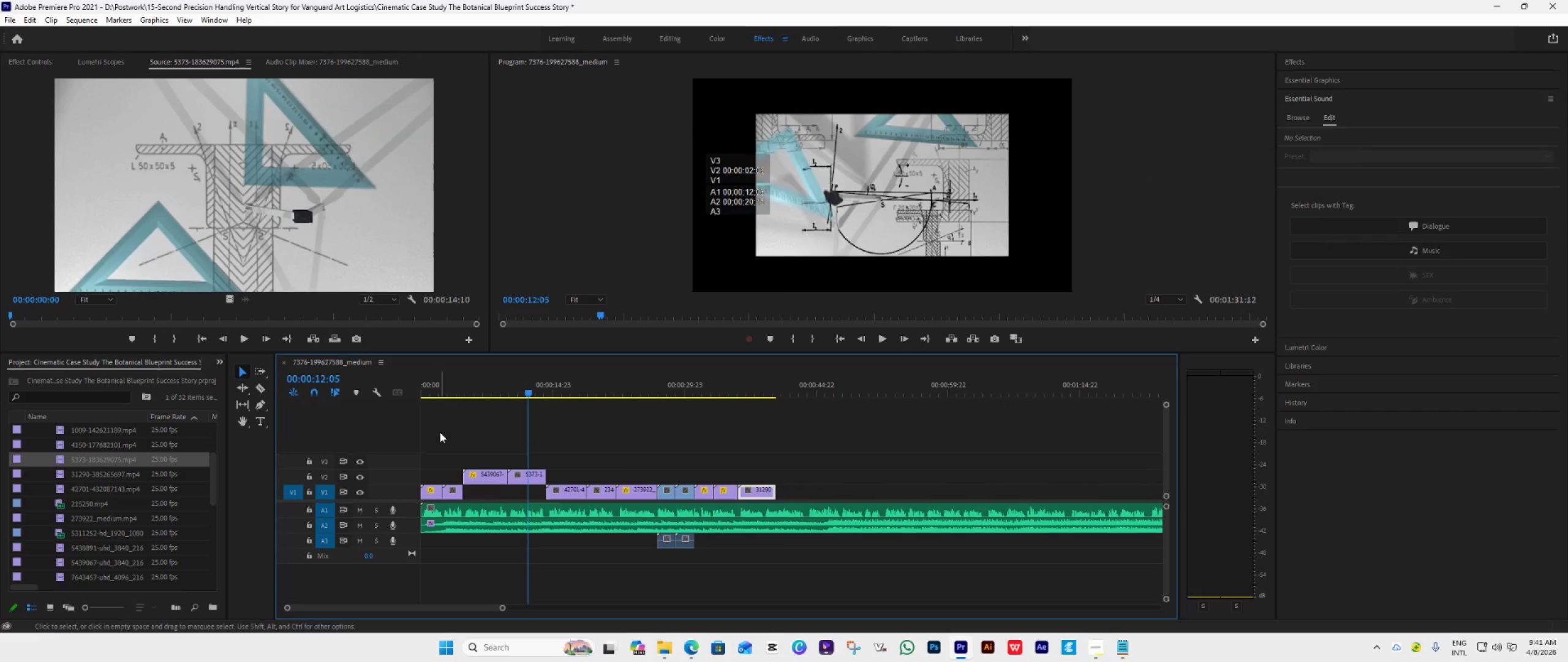 
key(Space)
 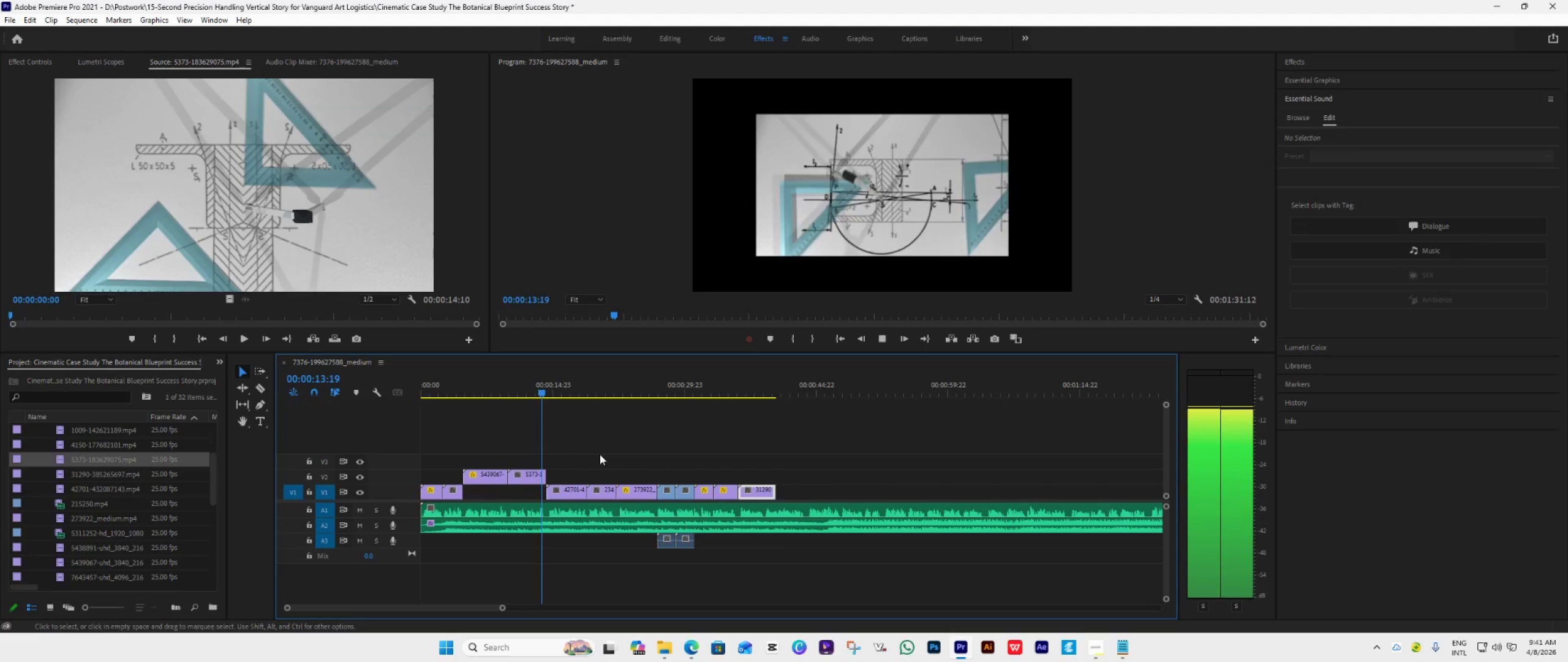 
key(Space)
 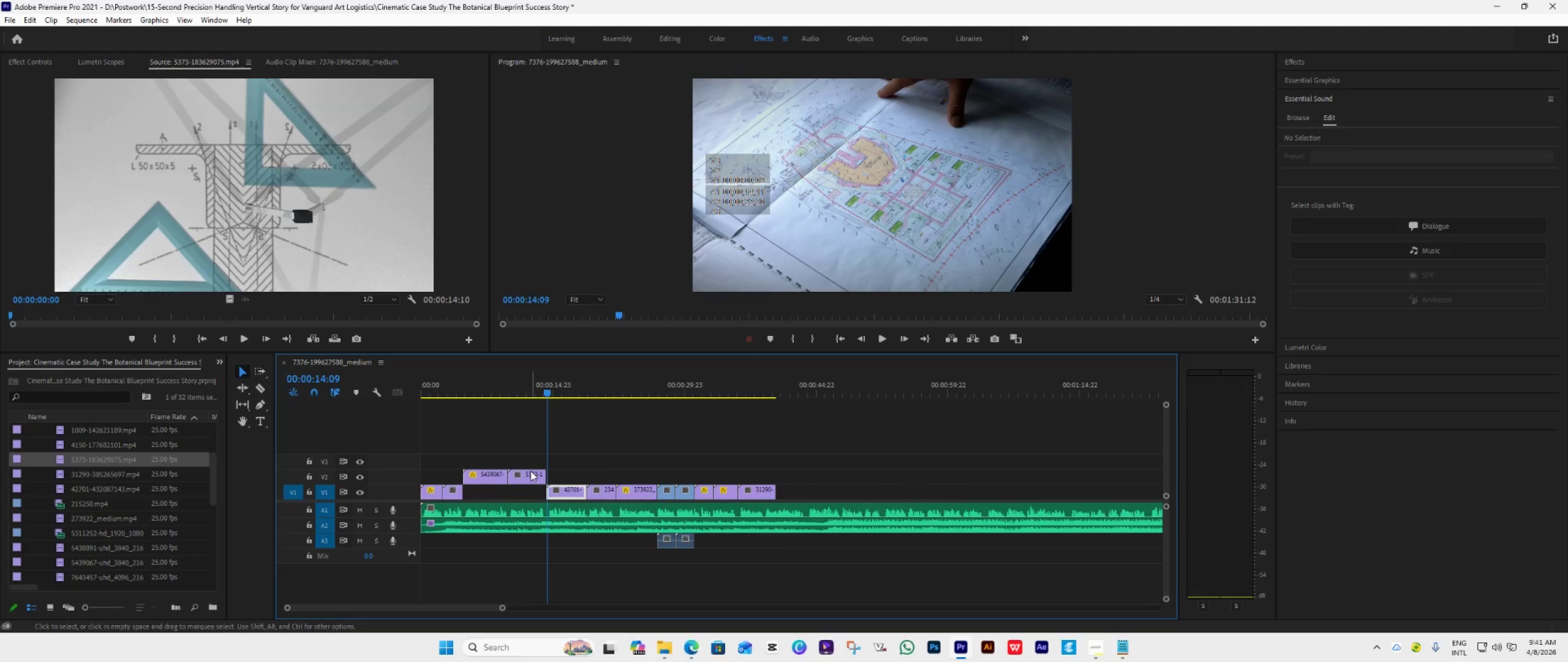 
left_click([530, 473])
 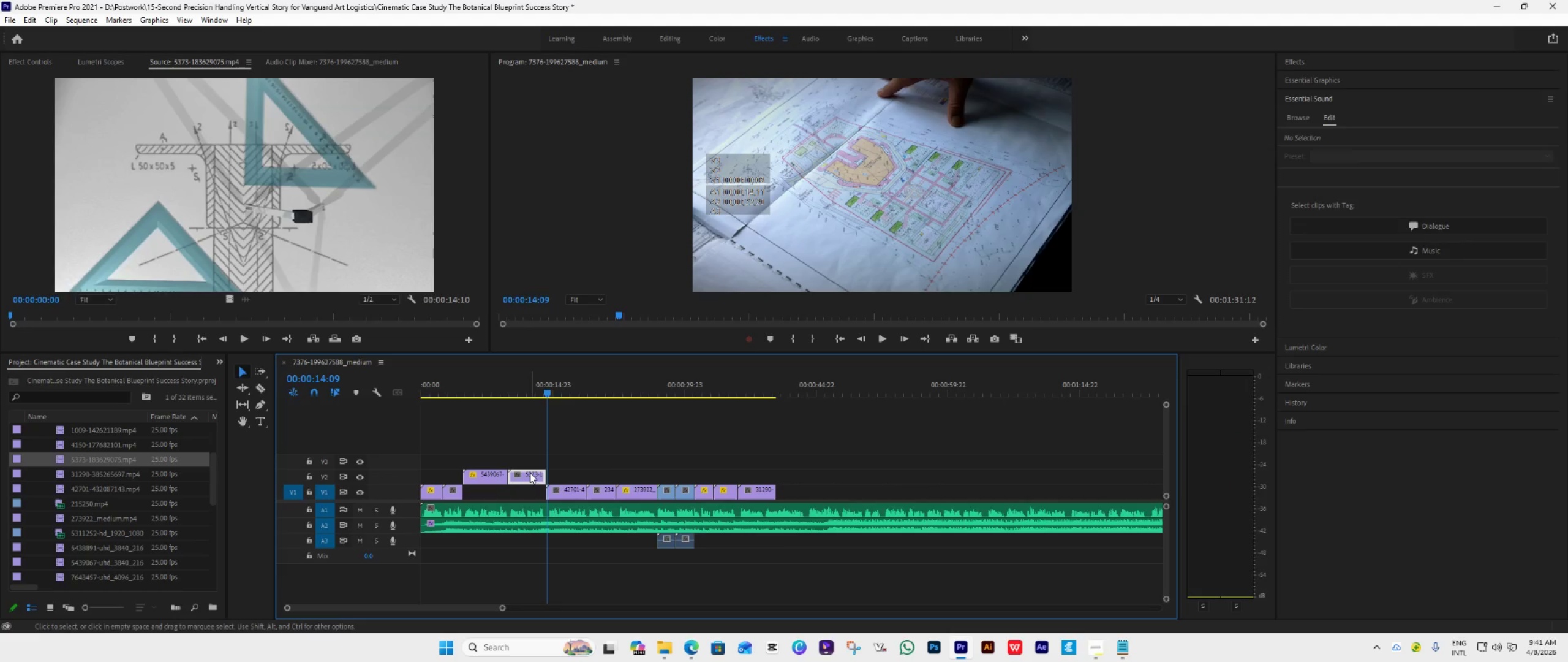 
right_click([530, 473])
 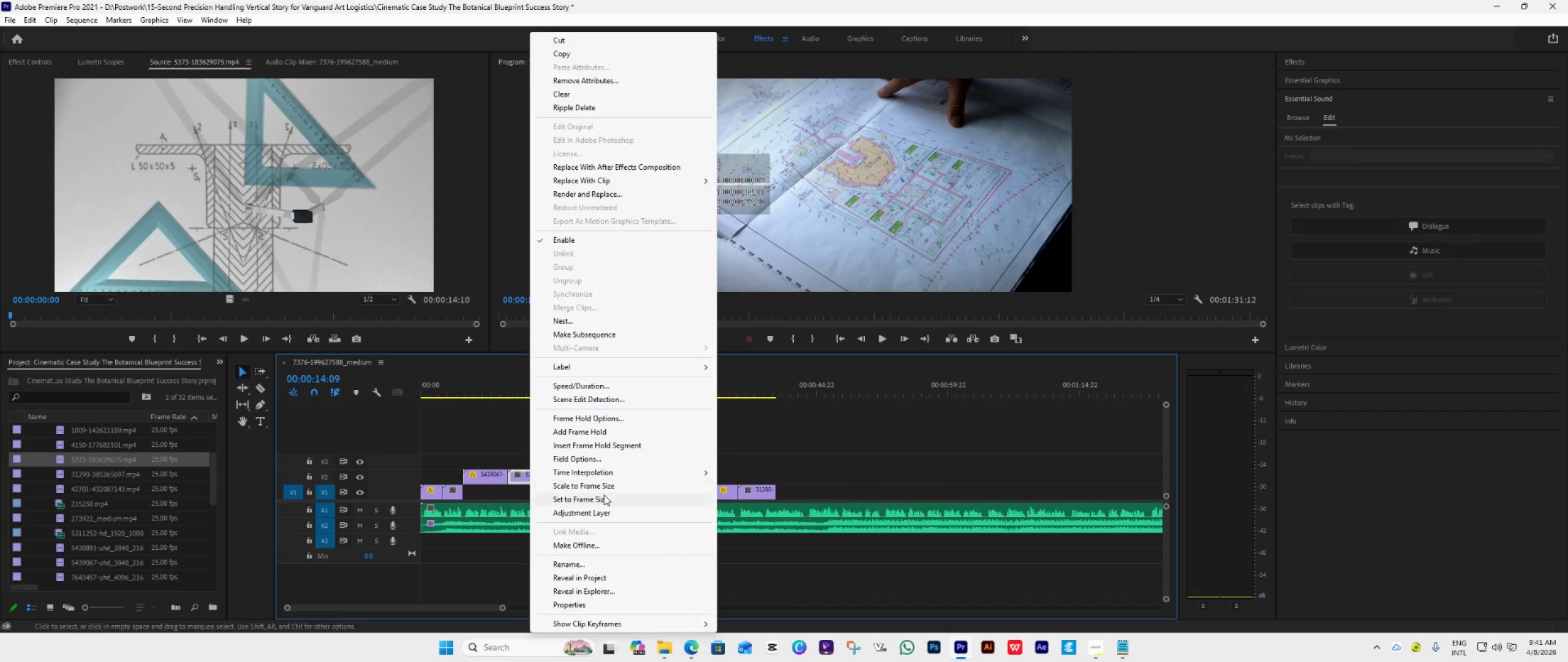 
left_click([603, 495])
 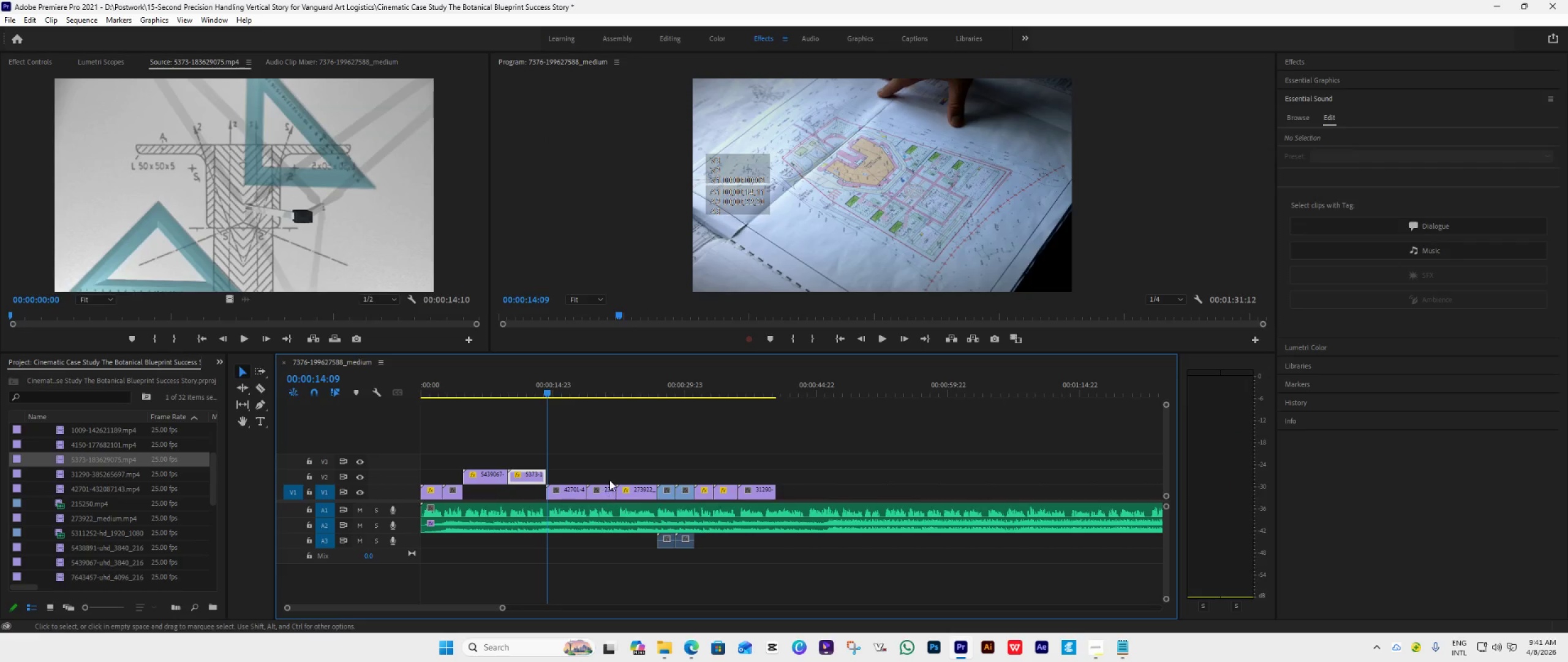 
key(Space)
 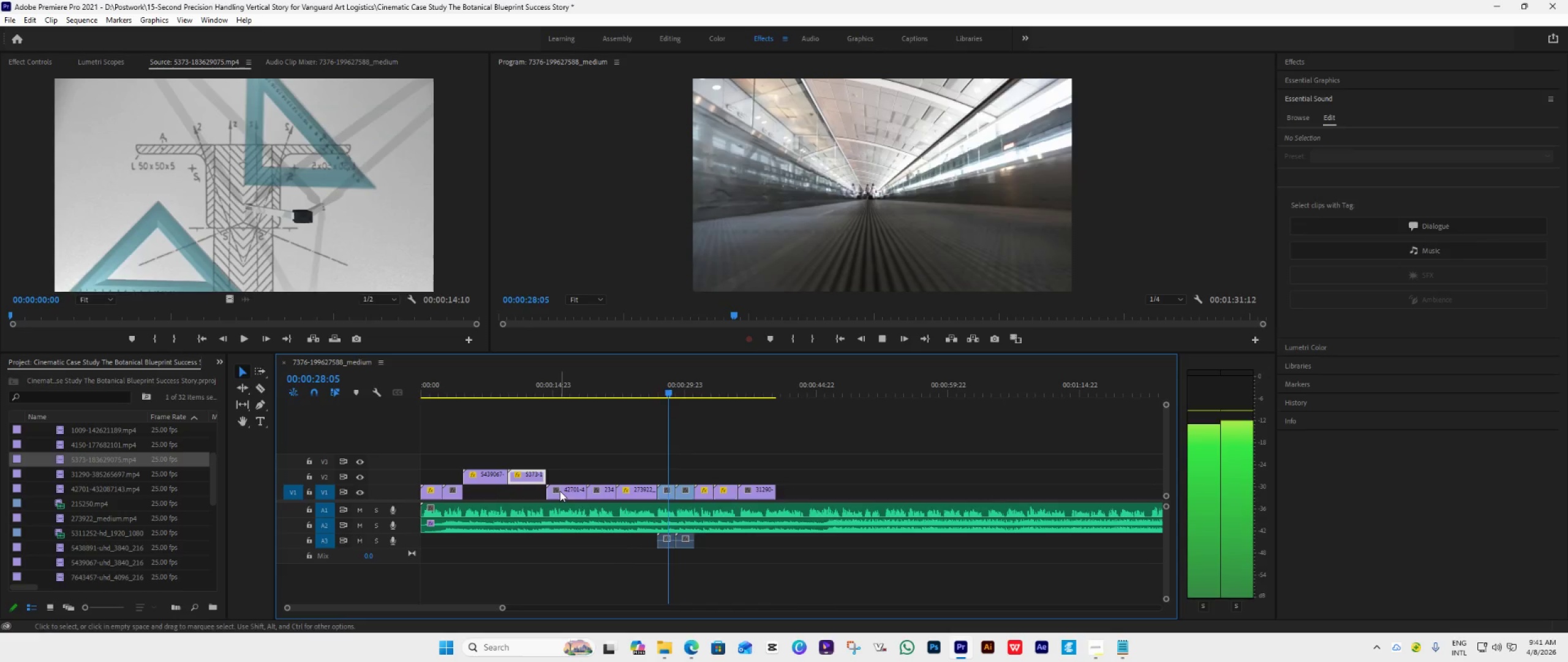 
wait(18.89)
 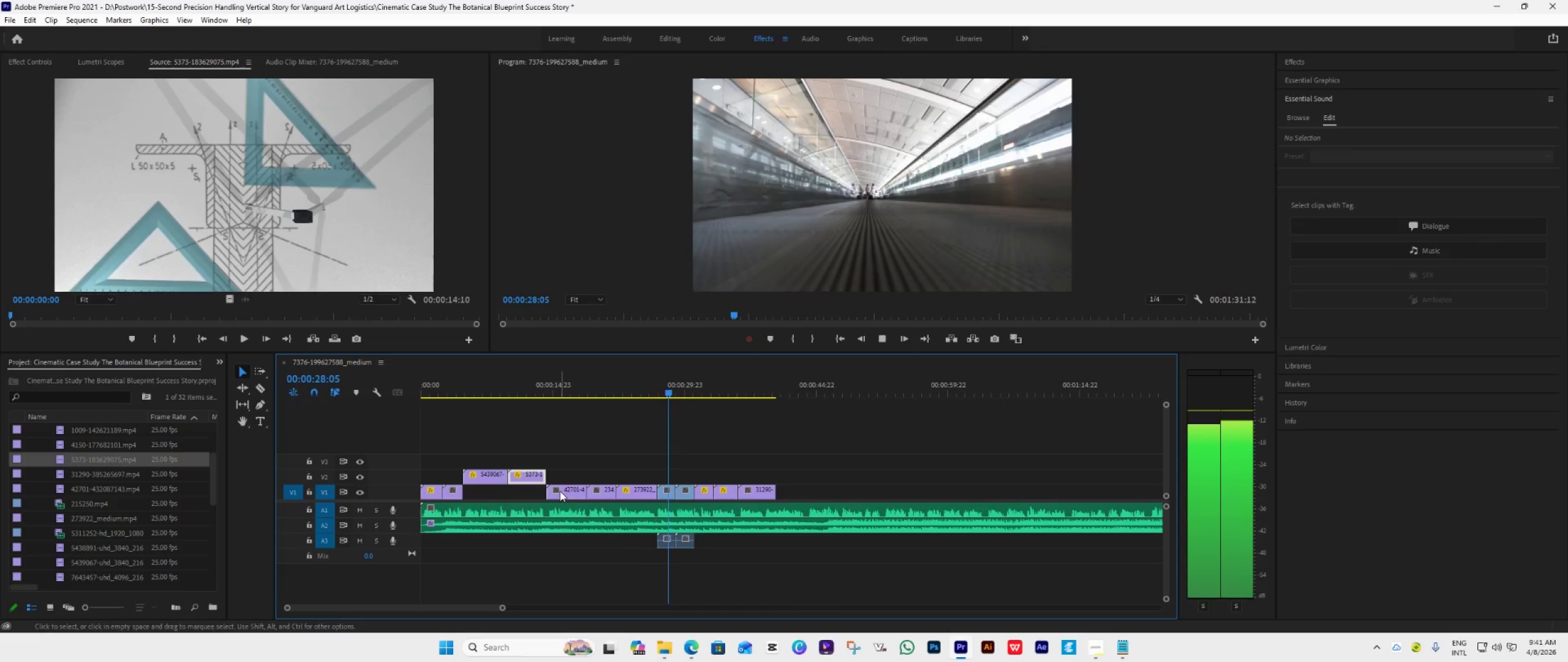 
key(Space)
 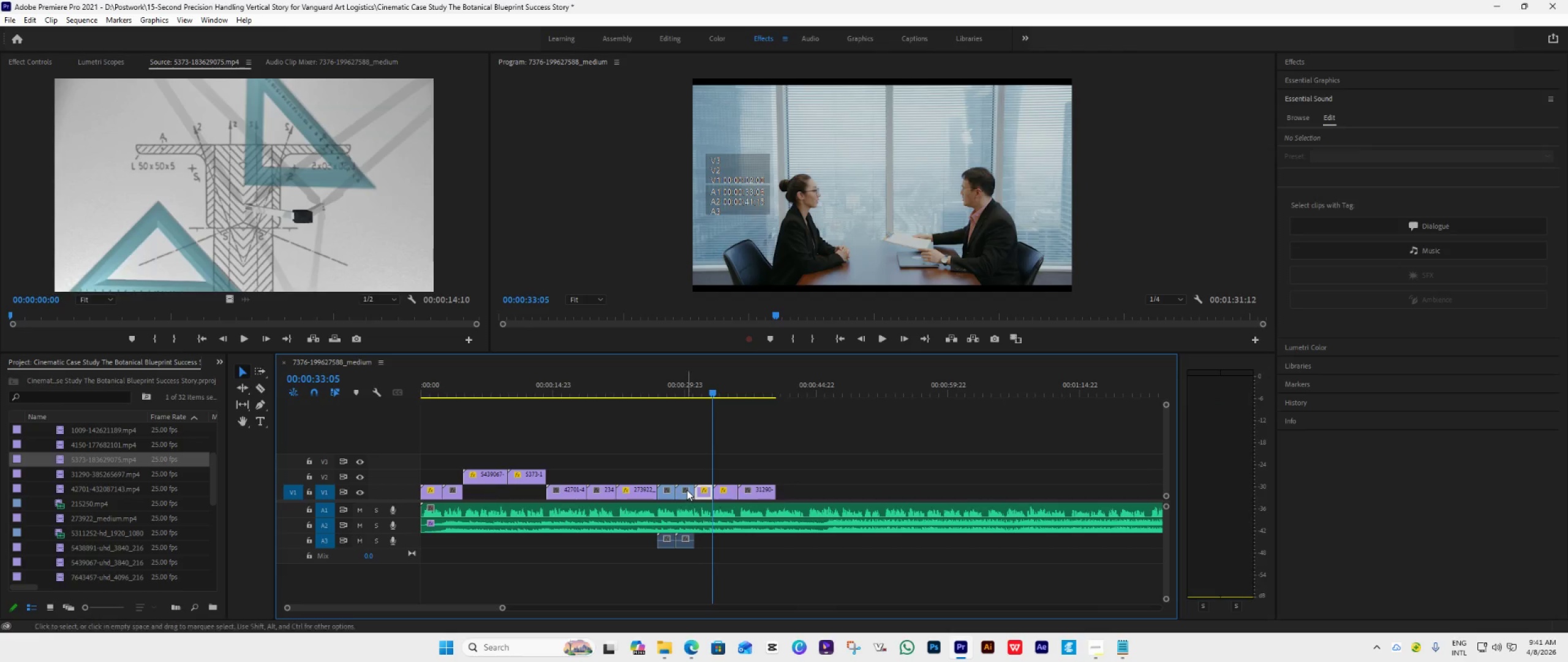 
left_click_drag(start_coordinate=[687, 490], to_coordinate=[706, 460])
 